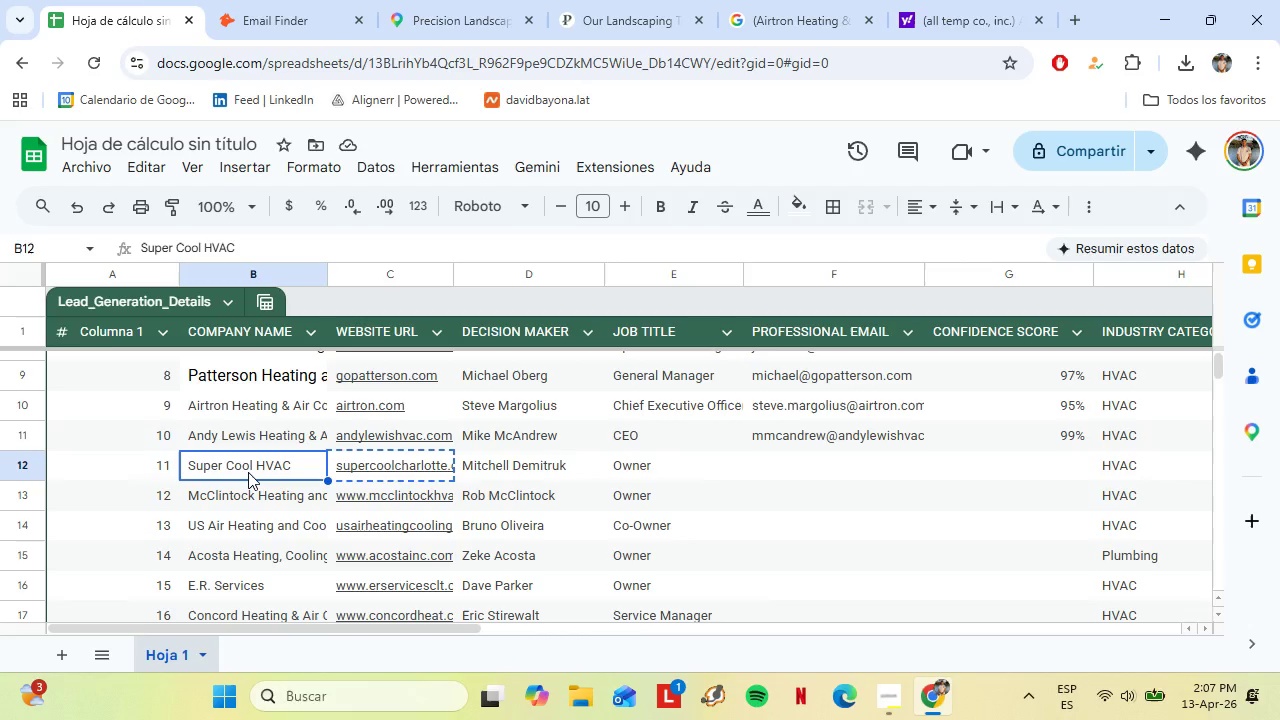 
key(Control+C)
 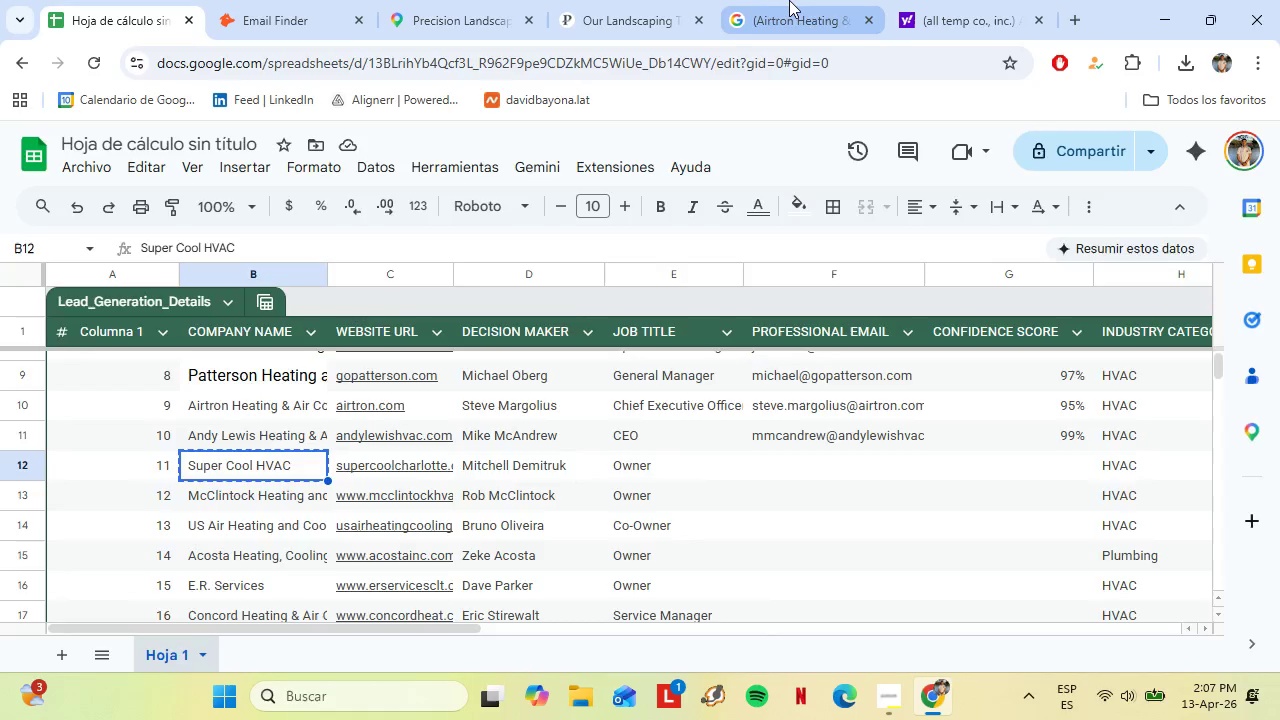 
left_click([790, 0])
 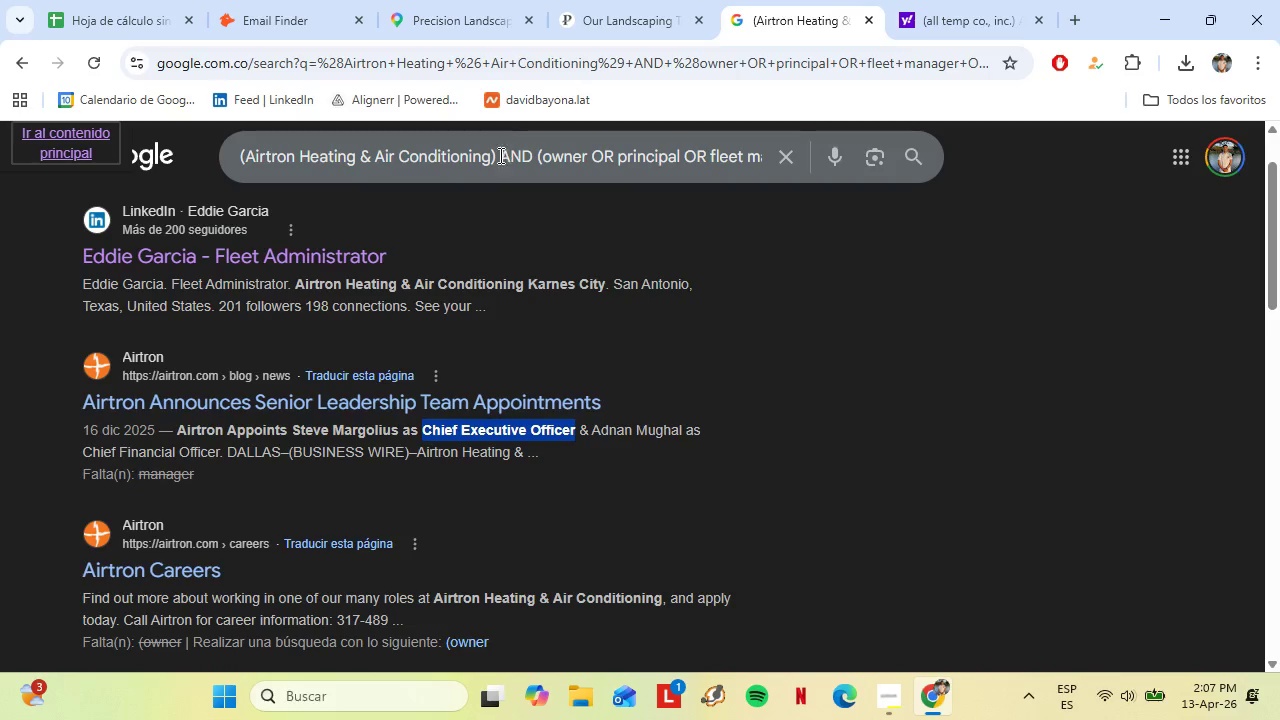 
left_click_drag(start_coordinate=[494, 159], to_coordinate=[252, 155])
 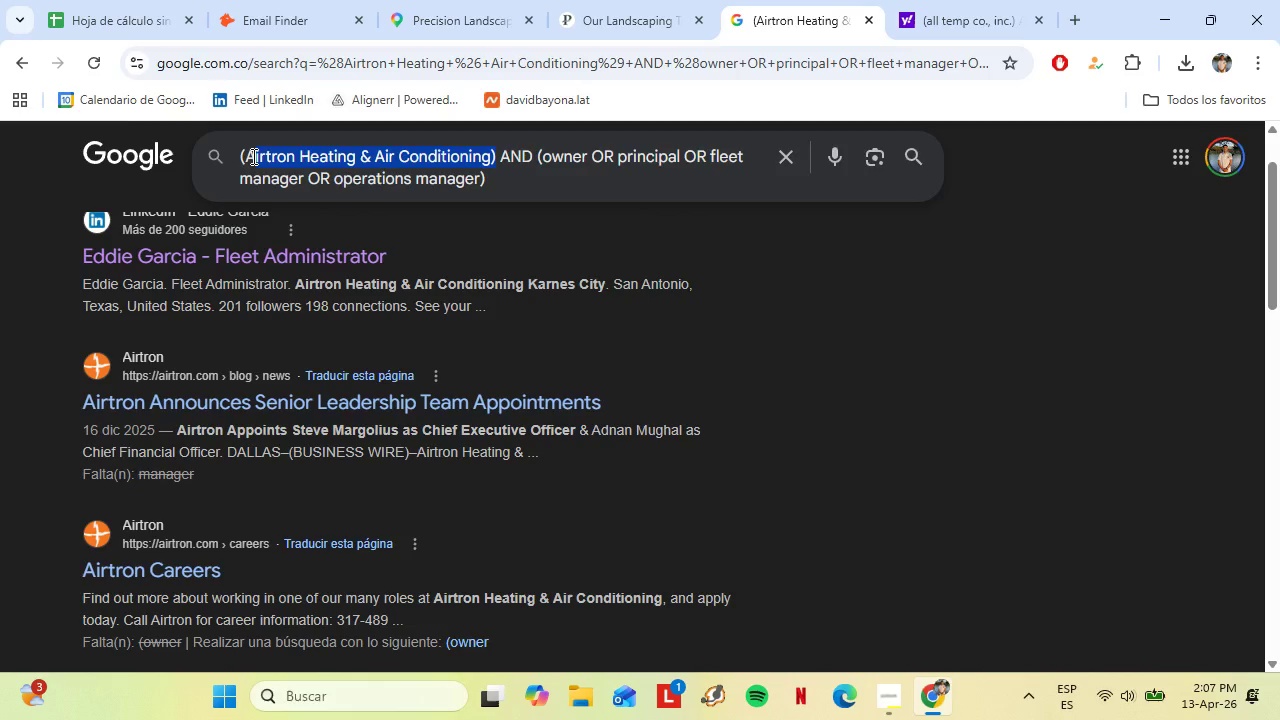 
key(Control+V)
 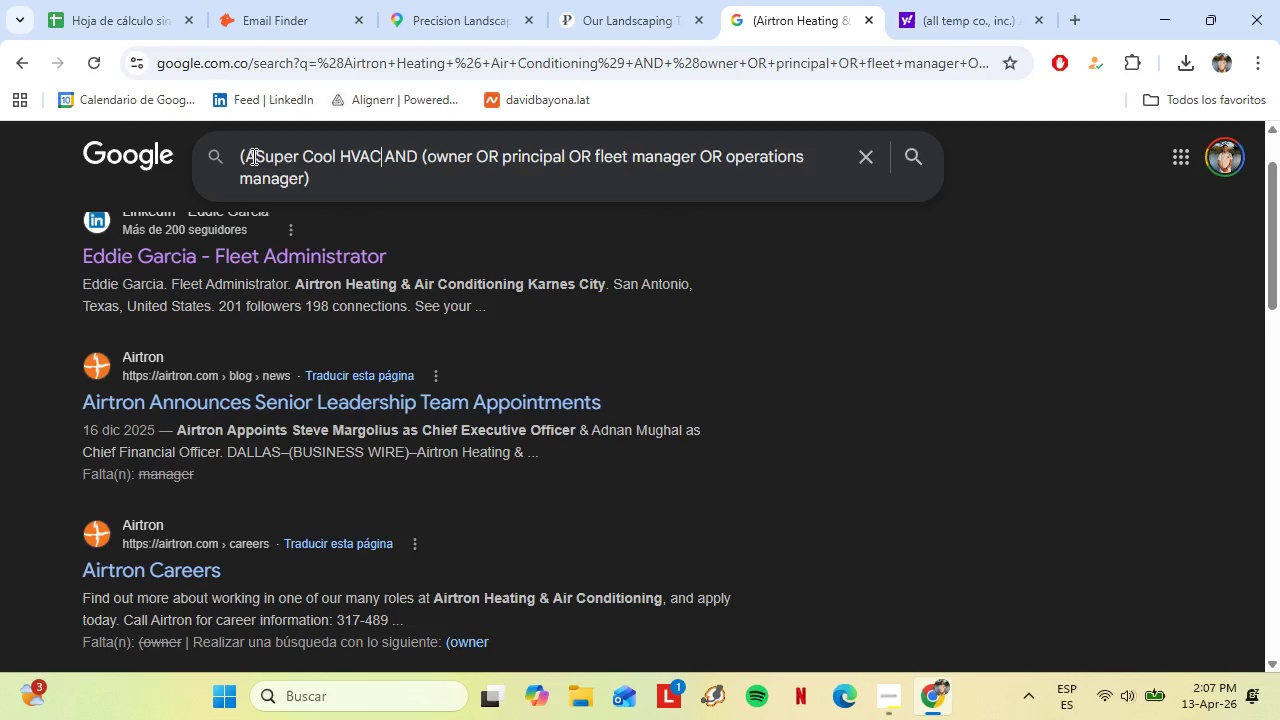 
hold_key(key=ShiftRight, duration=1.52)
 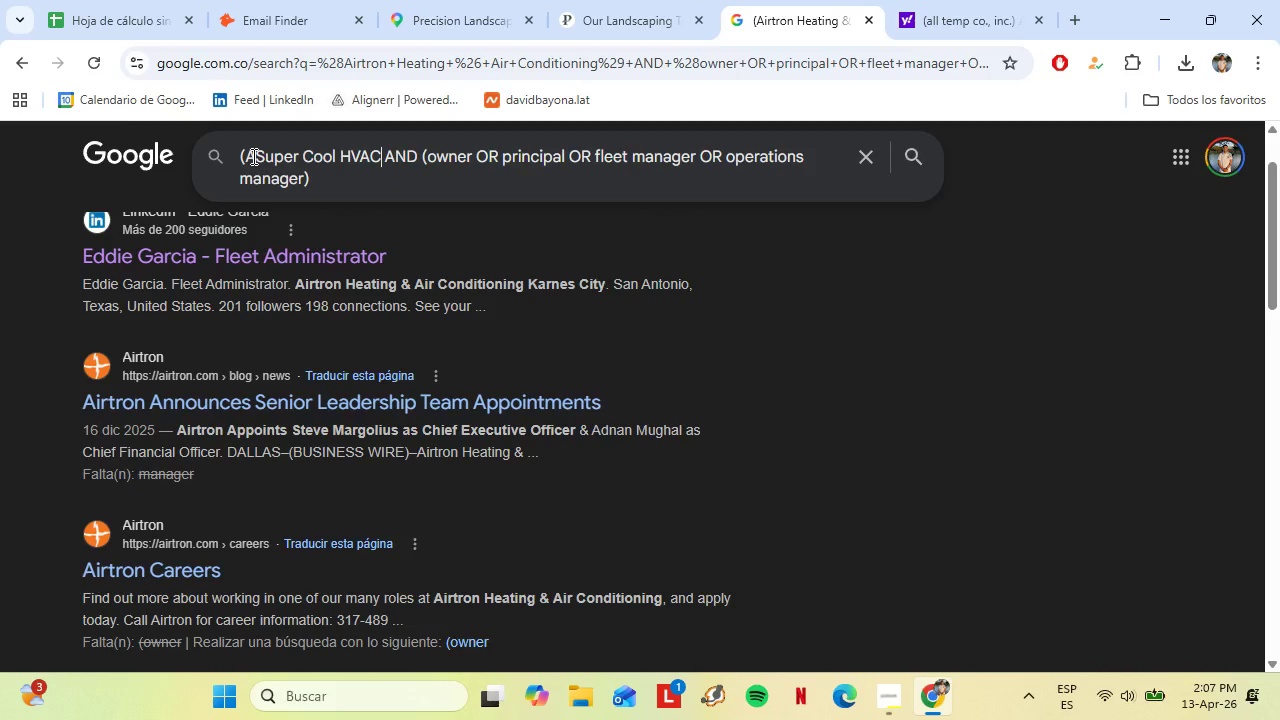 
hold_key(key=ShiftRight, duration=1.52)
 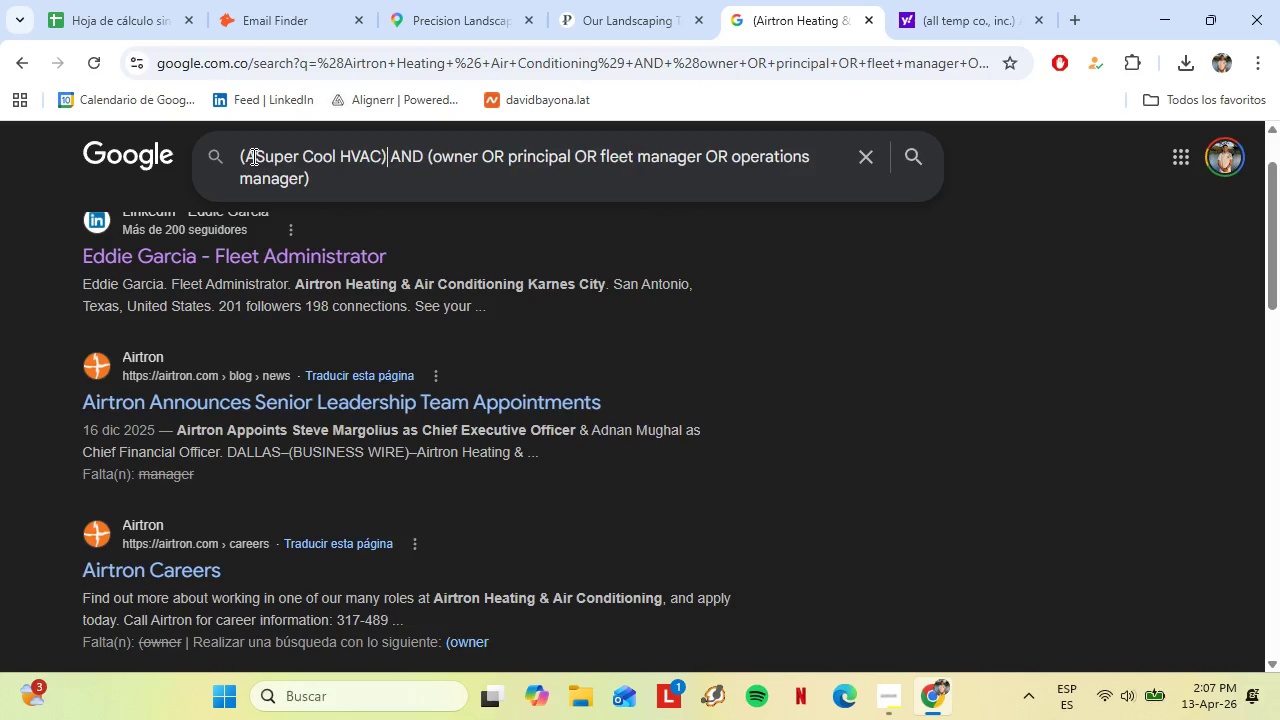 
key(Shift+ShiftRight)
 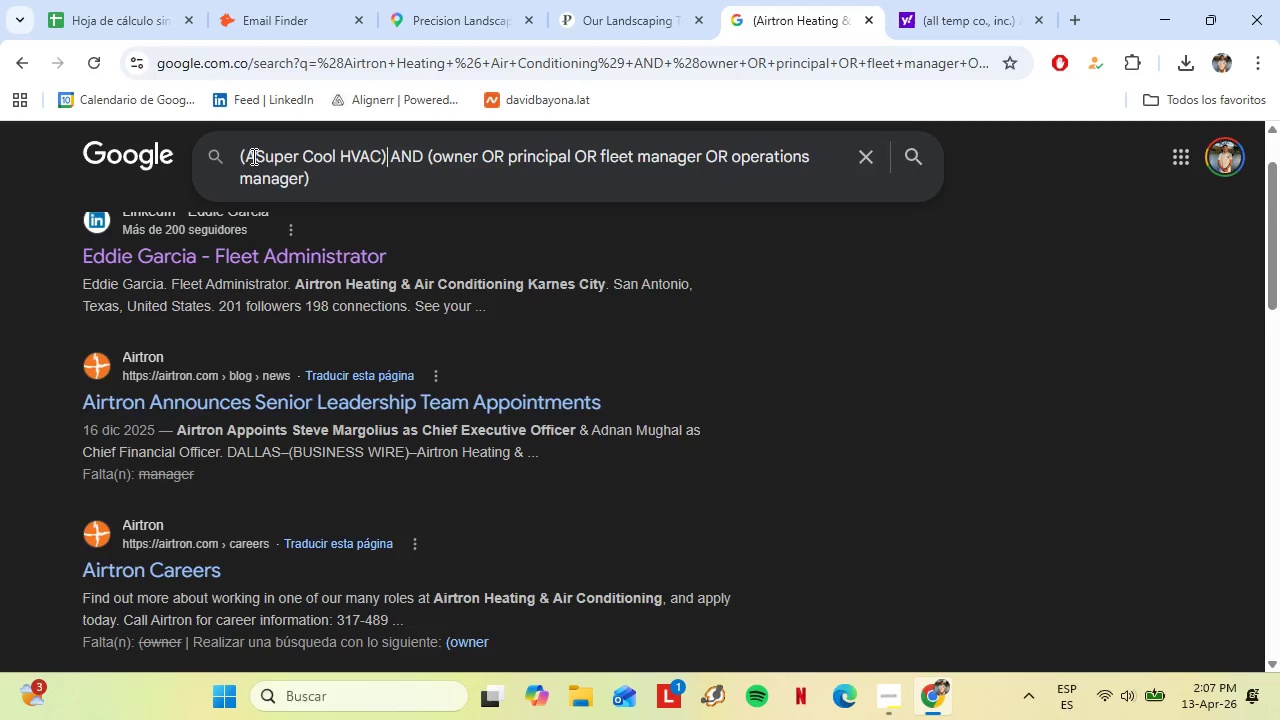 
key(Shift+9)
 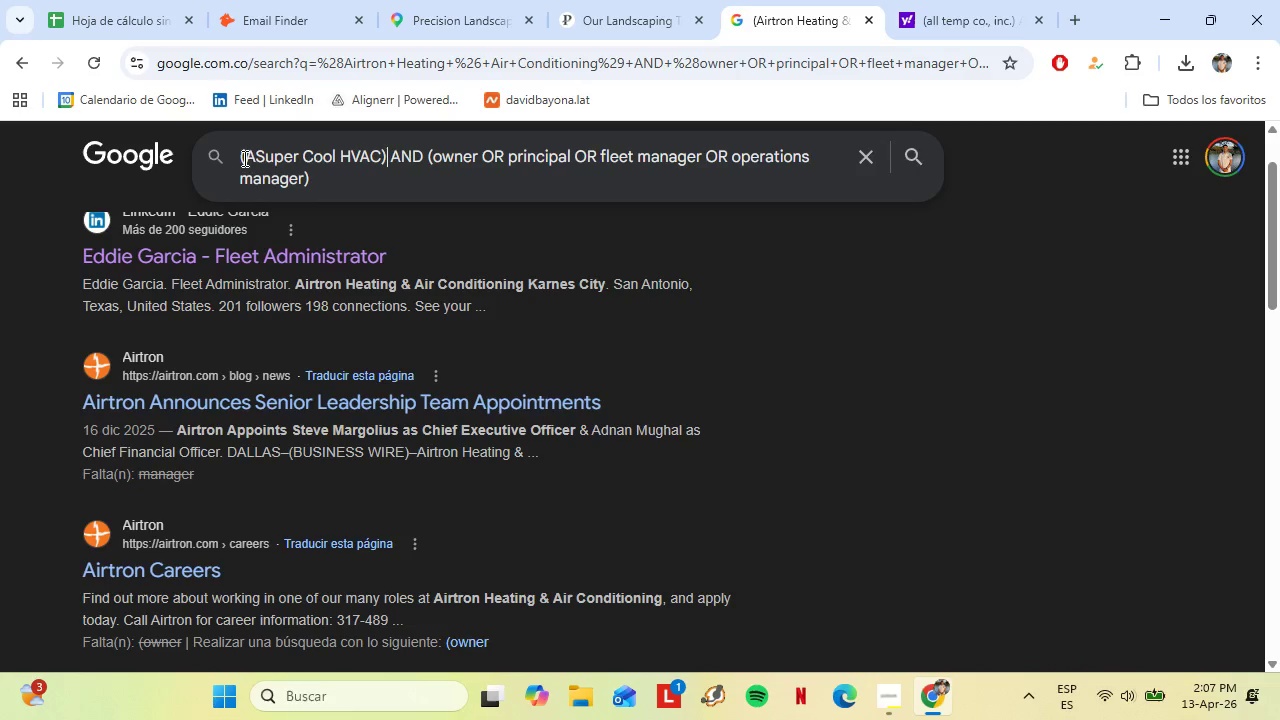 
left_click([254, 161])
 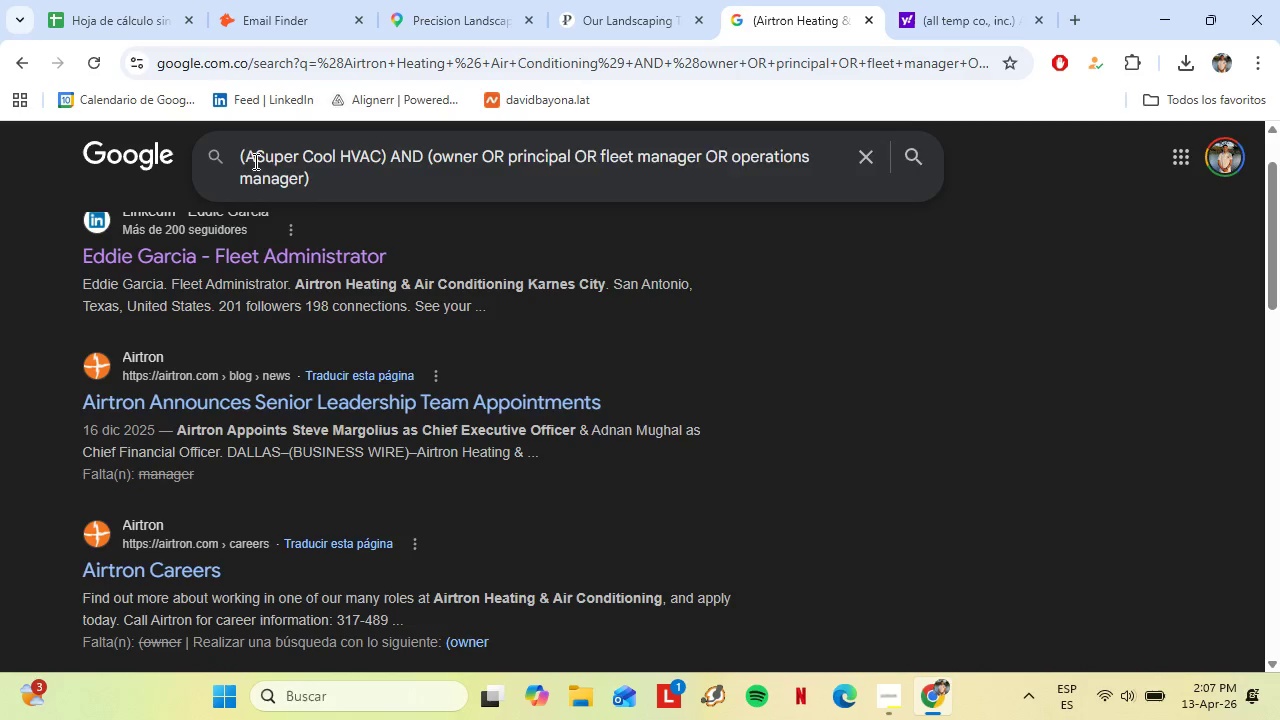 
key(Backspace)
 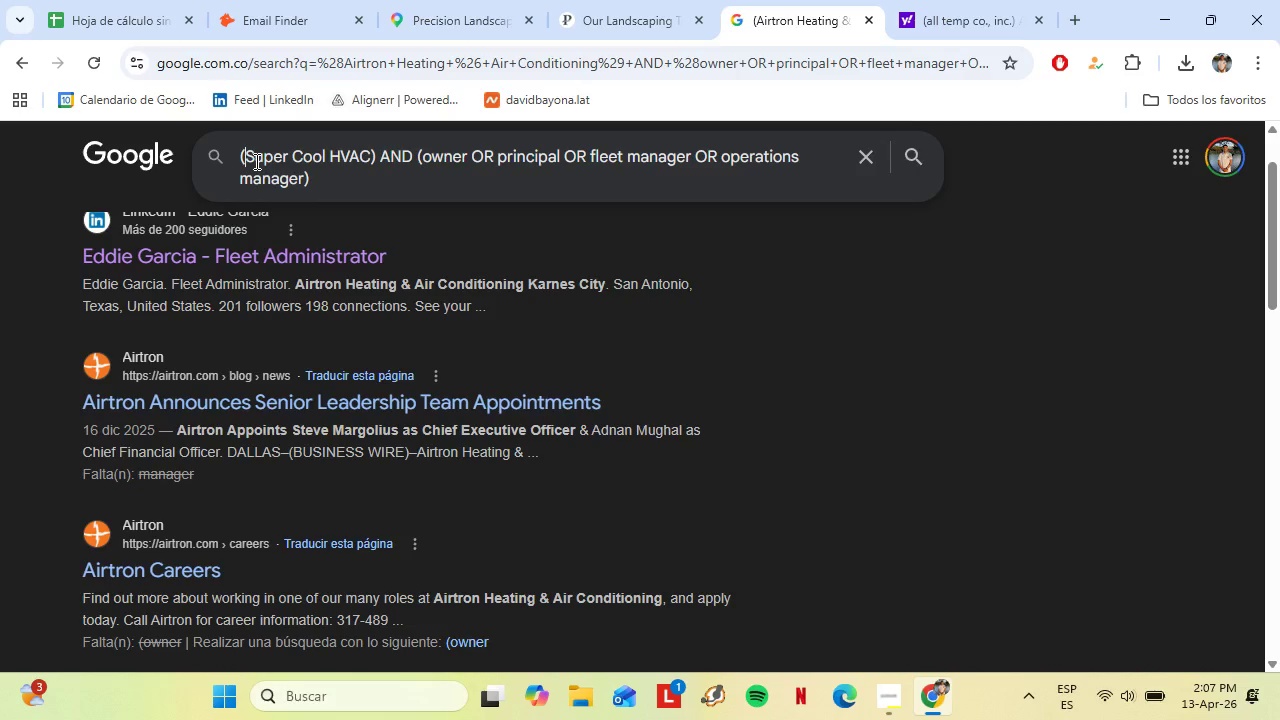 
key(Enter)
 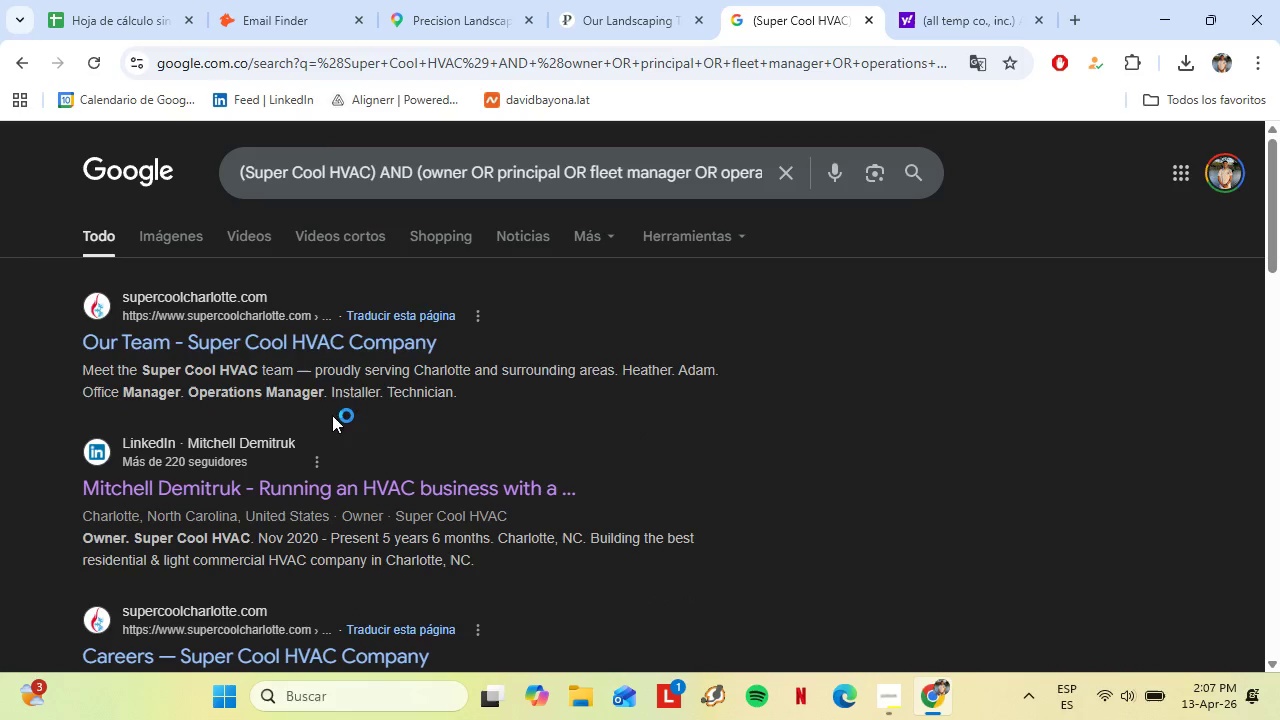 
wait(7.06)
 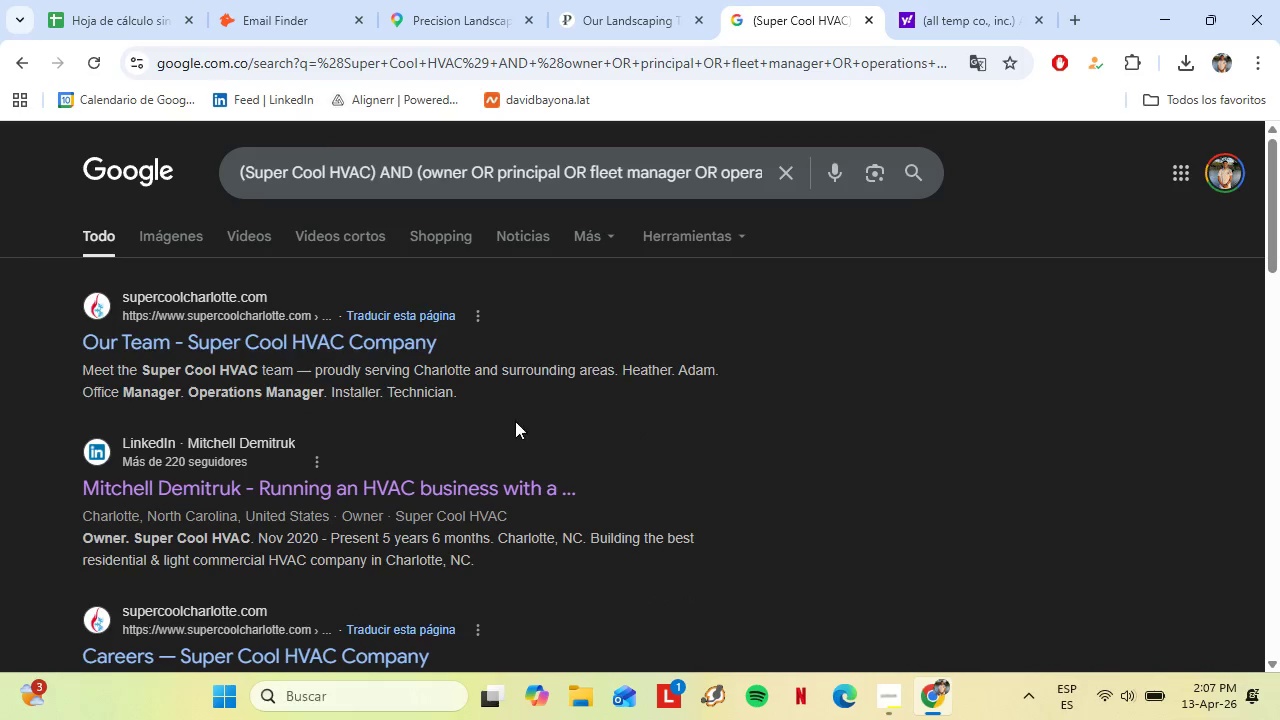 
left_click([296, 351])
 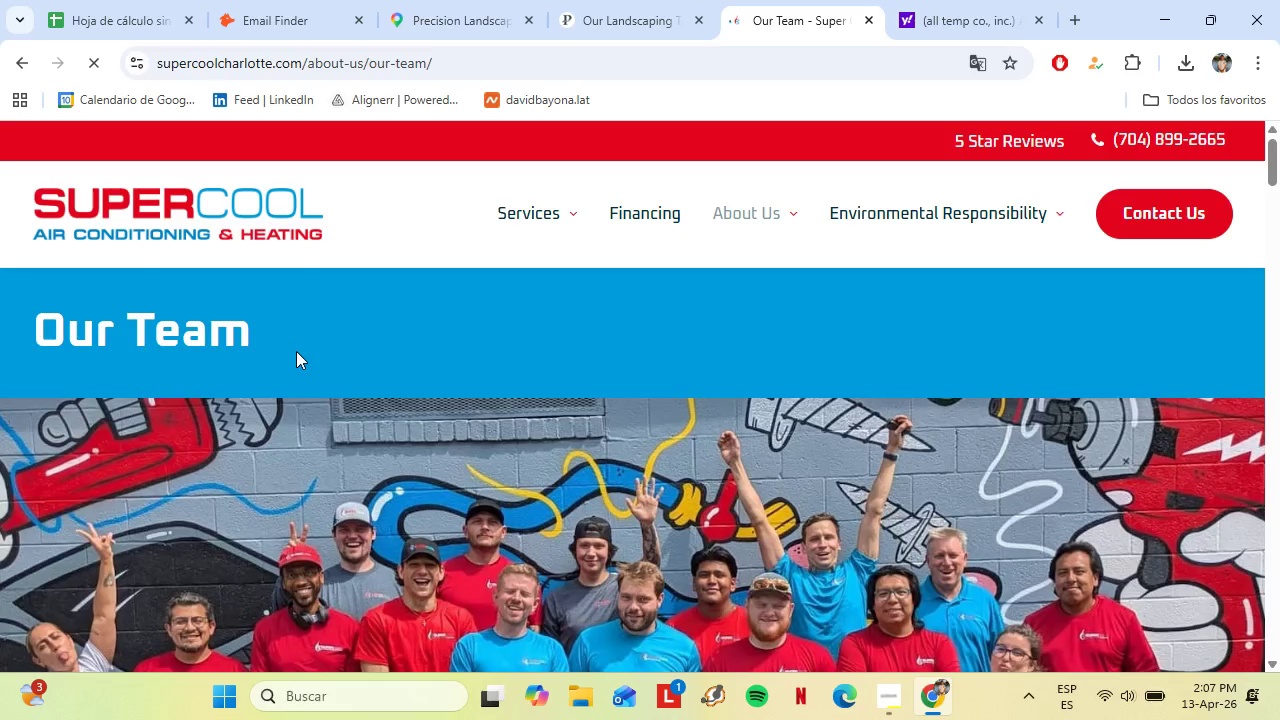 
wait(5.24)
 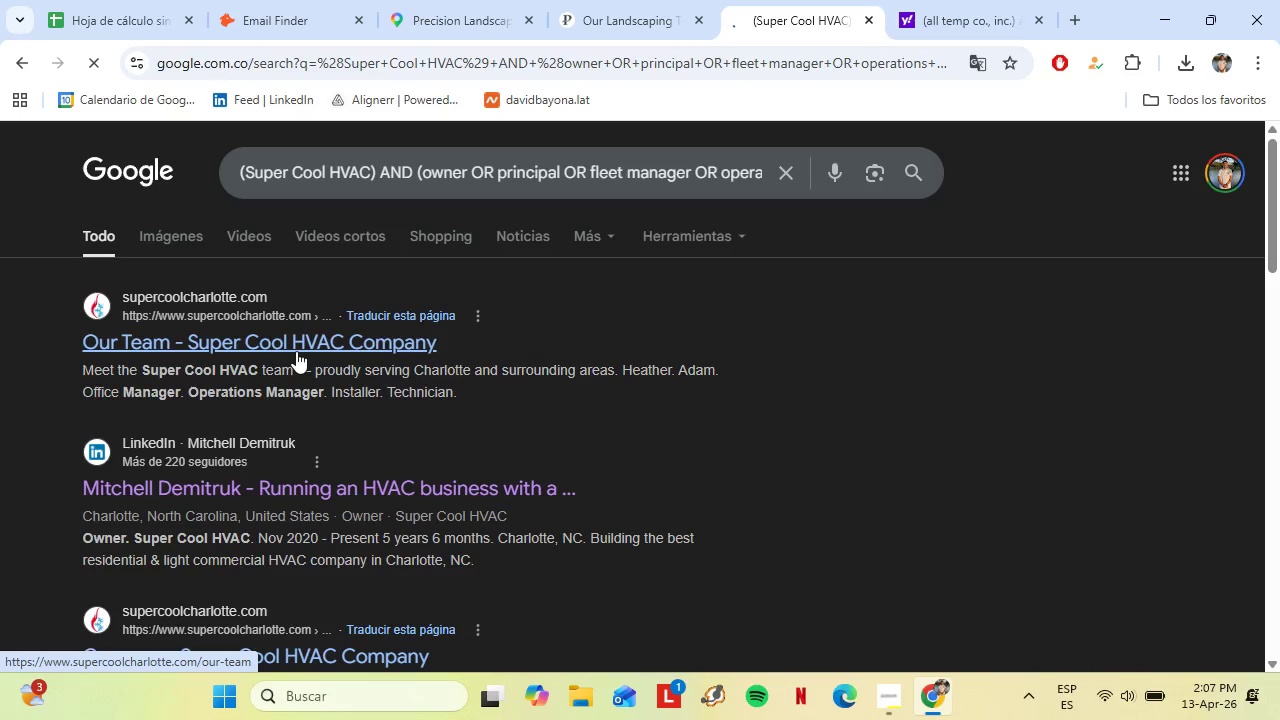 
scroll: coordinate [677, 466], scroll_direction: down, amount: 7.0
 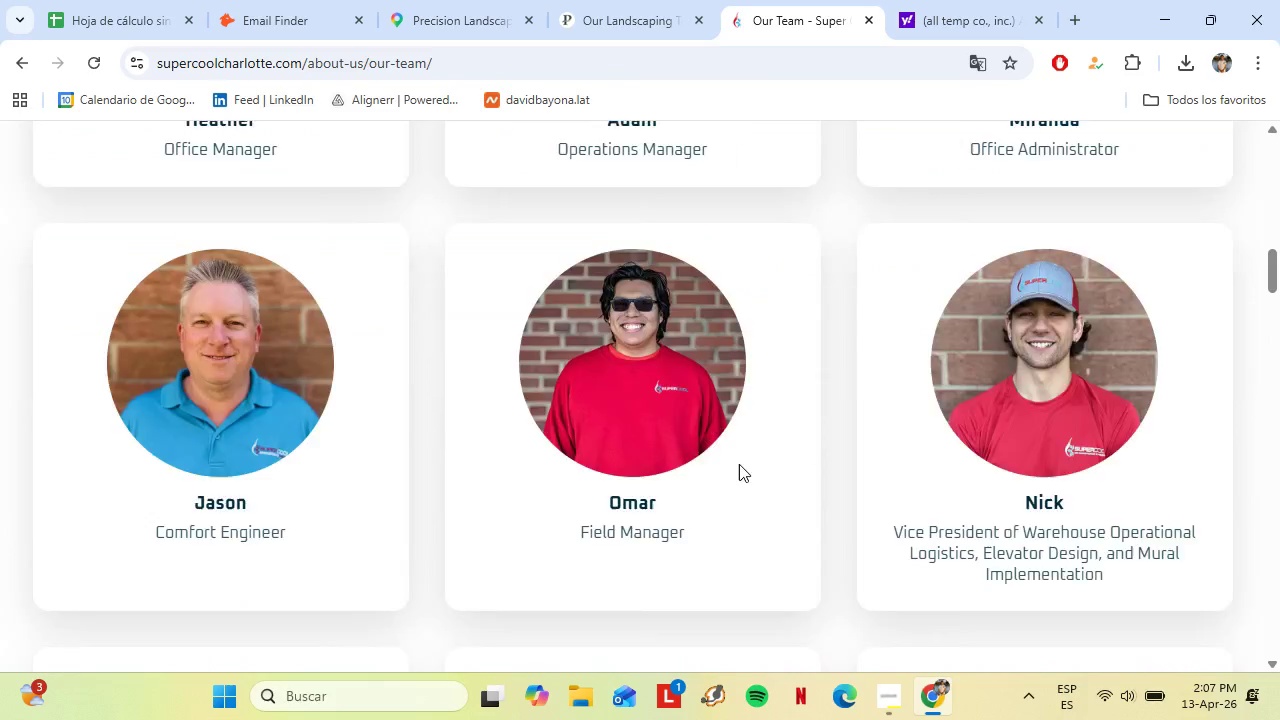 
scroll: coordinate [747, 449], scroll_direction: up, amount: 2.0
 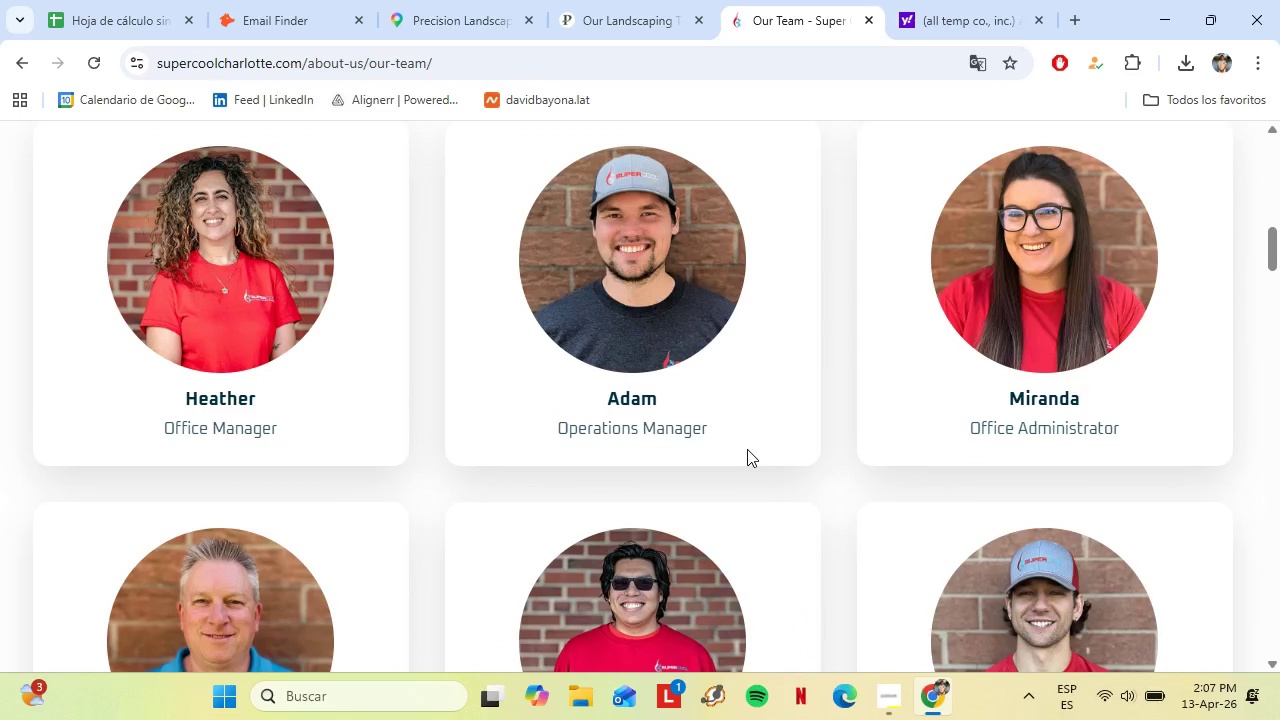 
scroll: coordinate [790, 404], scroll_direction: down, amount: 11.0
 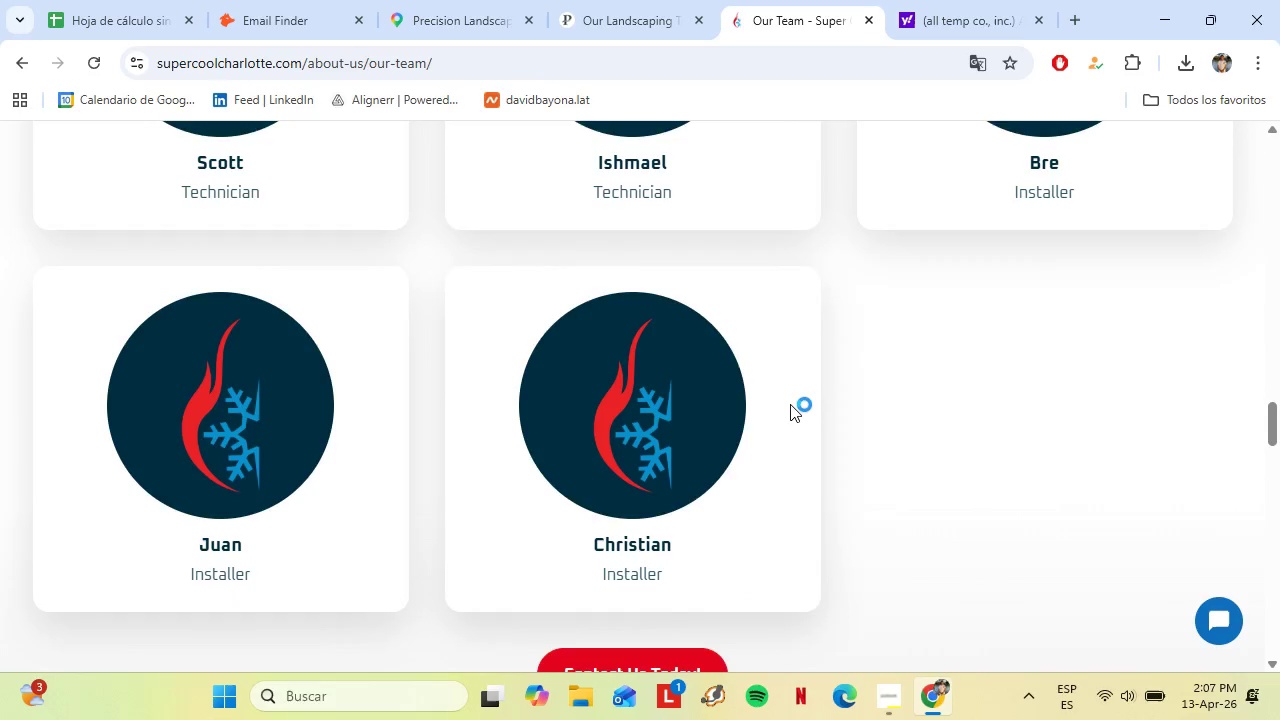 
scroll: coordinate [787, 407], scroll_direction: up, amount: 22.0
 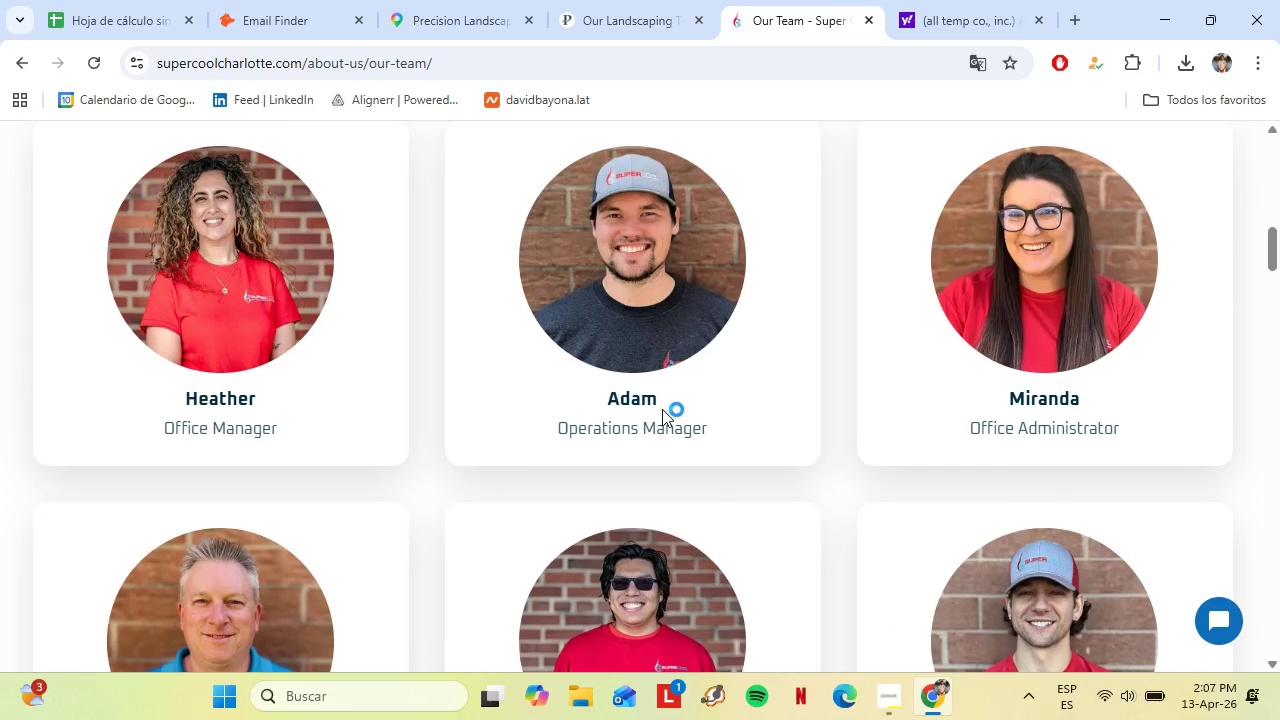 
left_click_drag(start_coordinate=[661, 408], to_coordinate=[581, 409])
 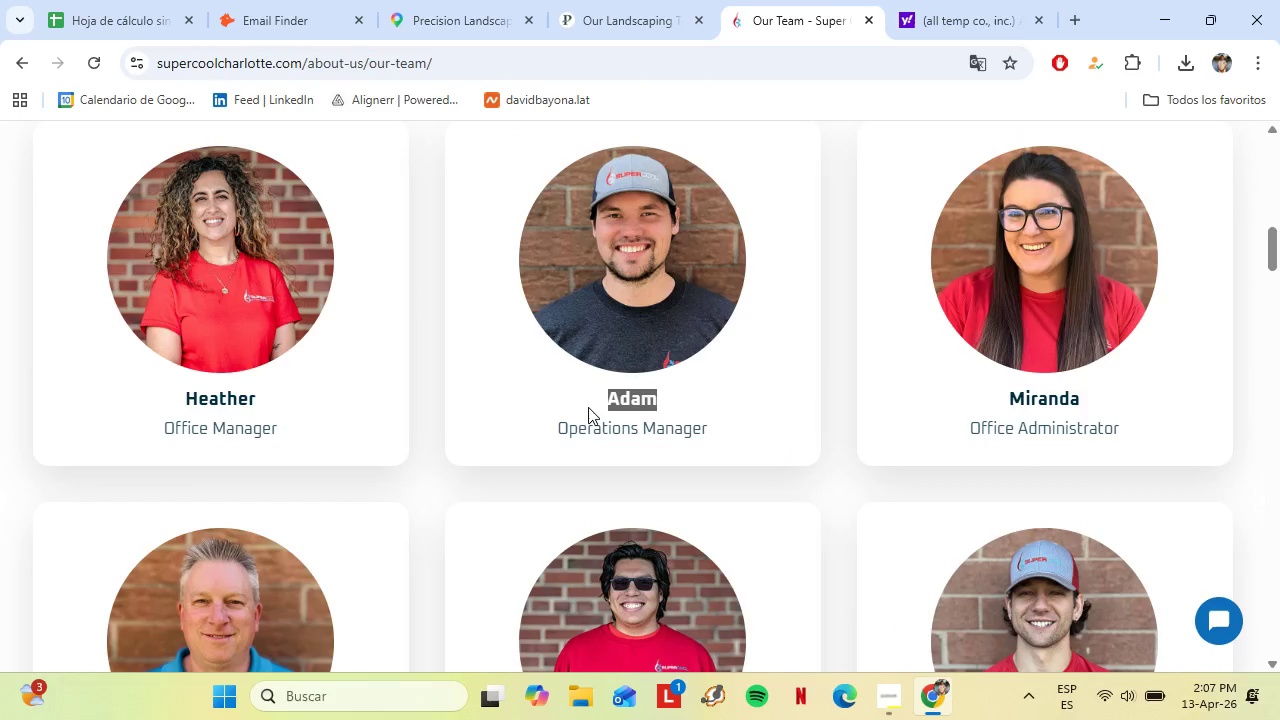 
key(Control+C)
 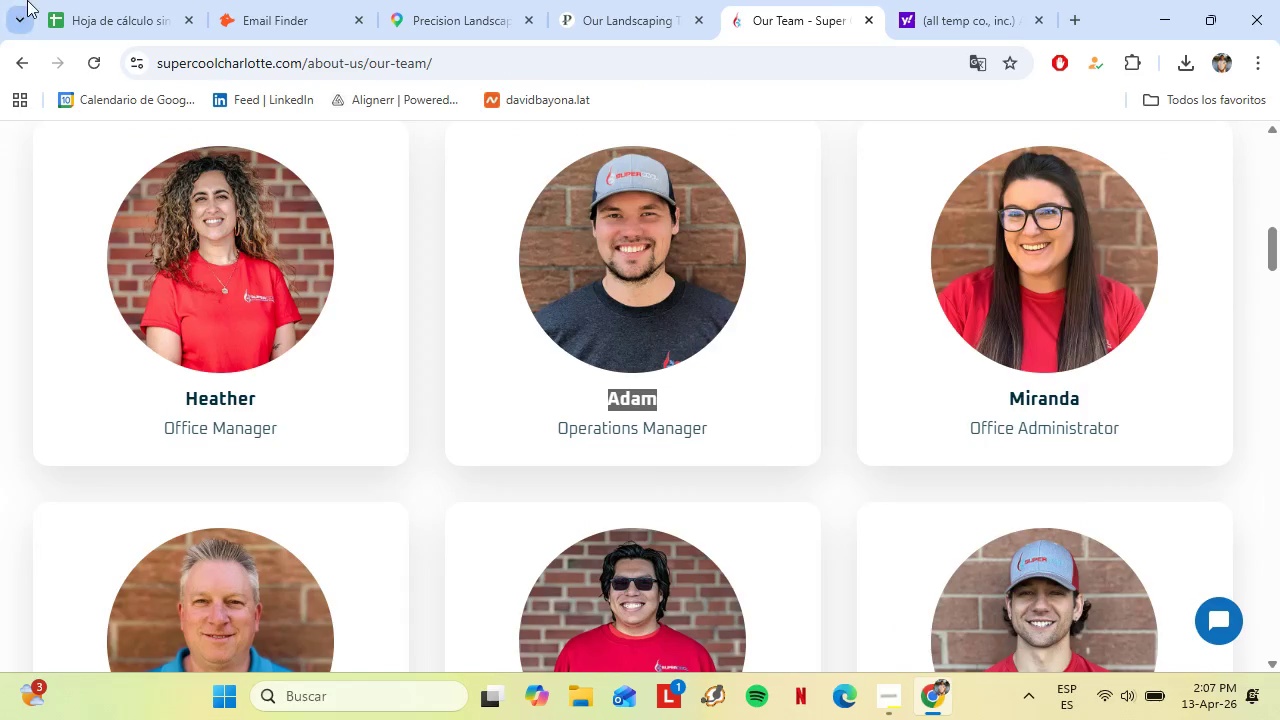 
double_click([76, 0])
 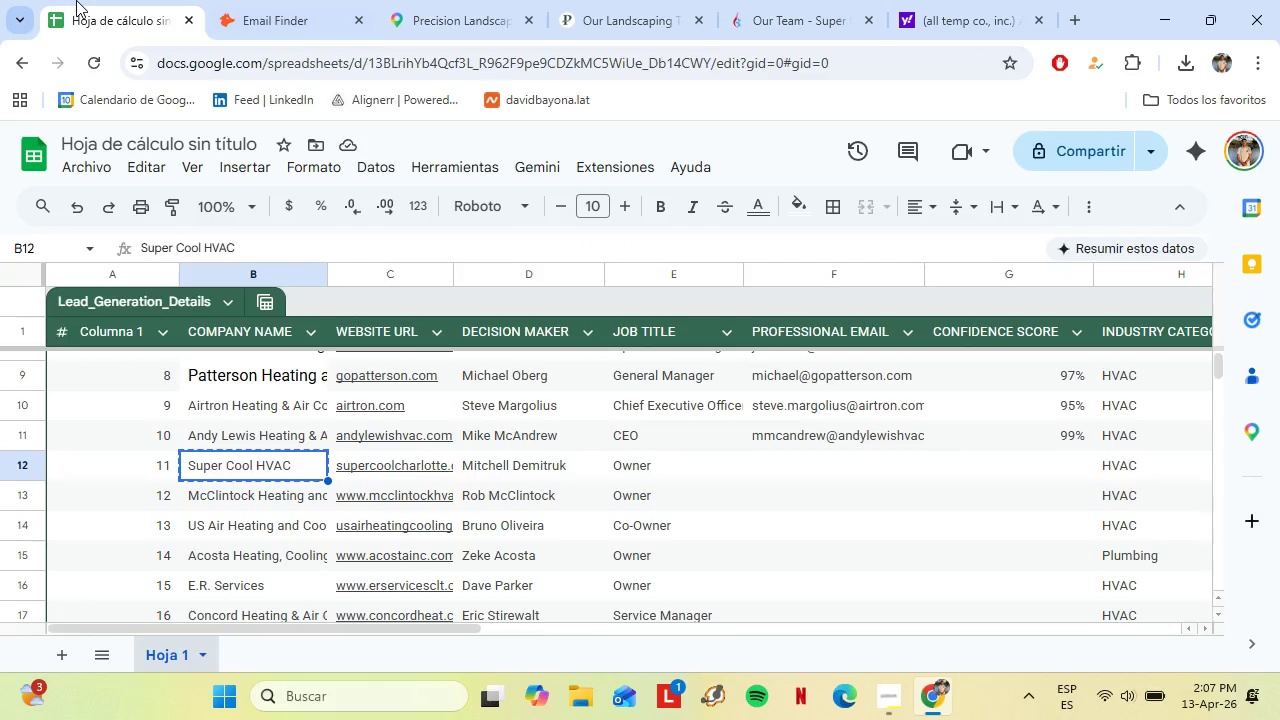 
left_click([291, 0])
 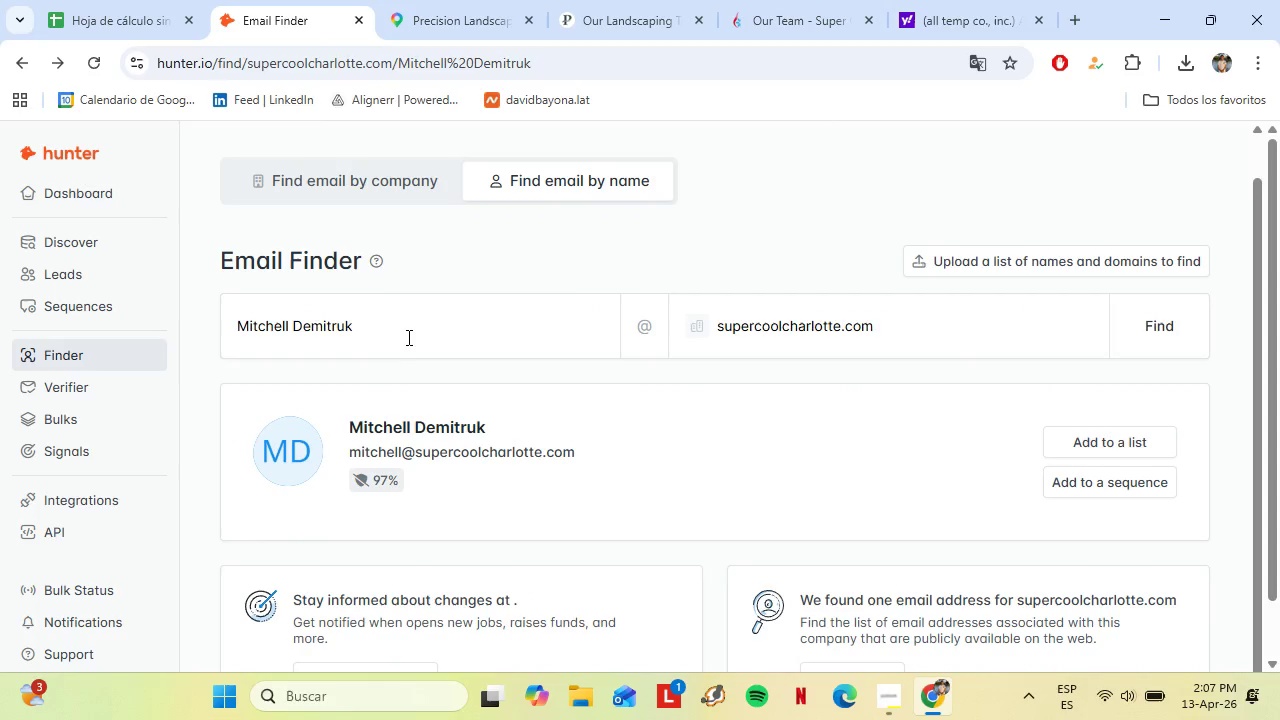 
left_click_drag(start_coordinate=[409, 336], to_coordinate=[144, 354])
 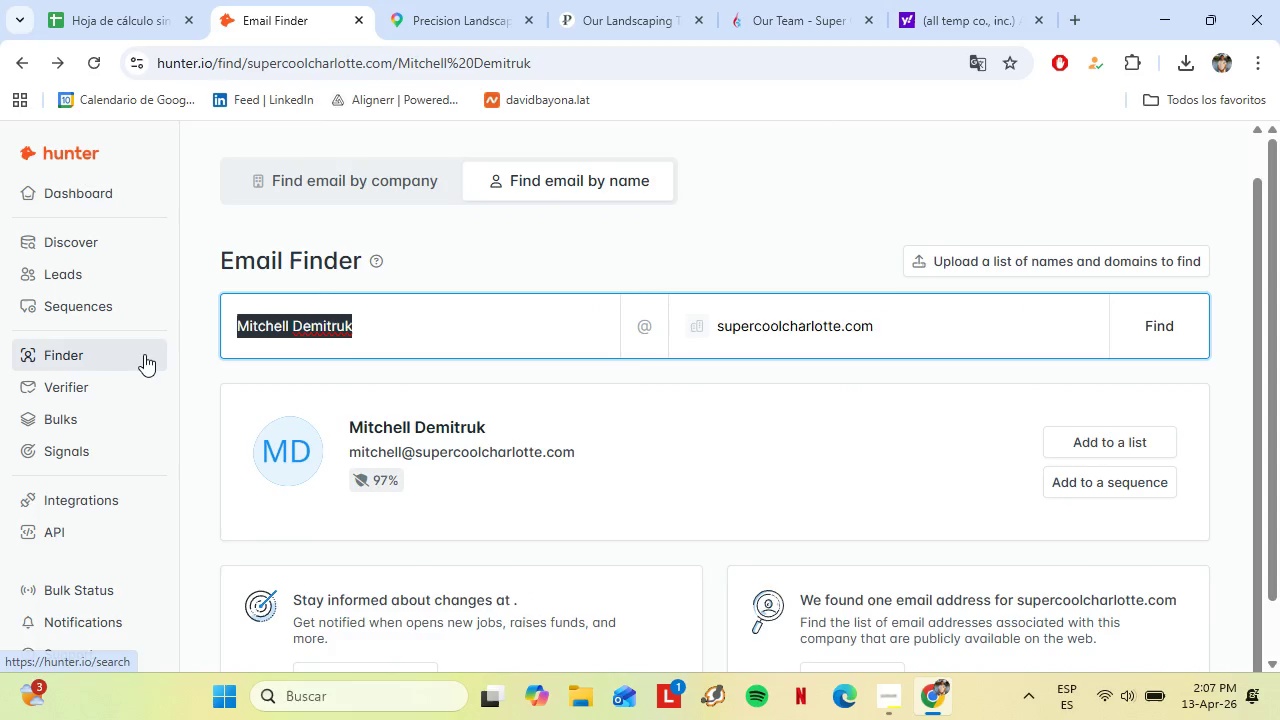 
key(Control+V)
 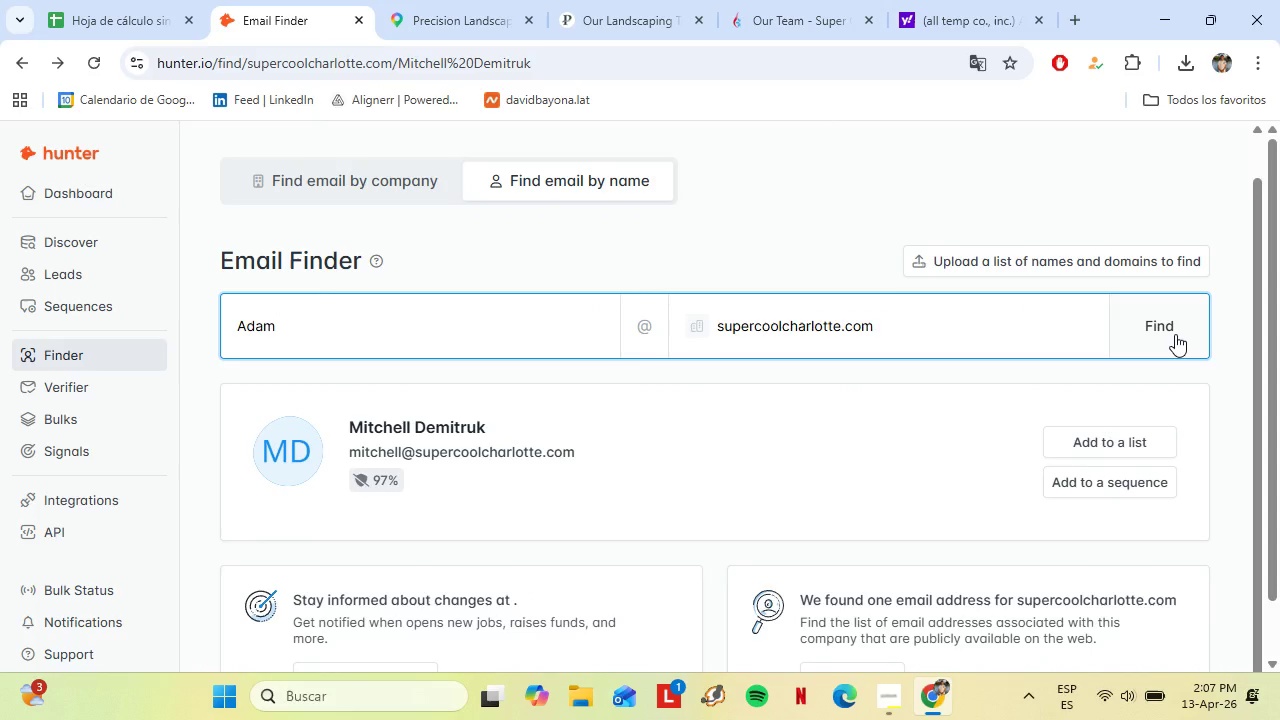 
left_click([1175, 328])
 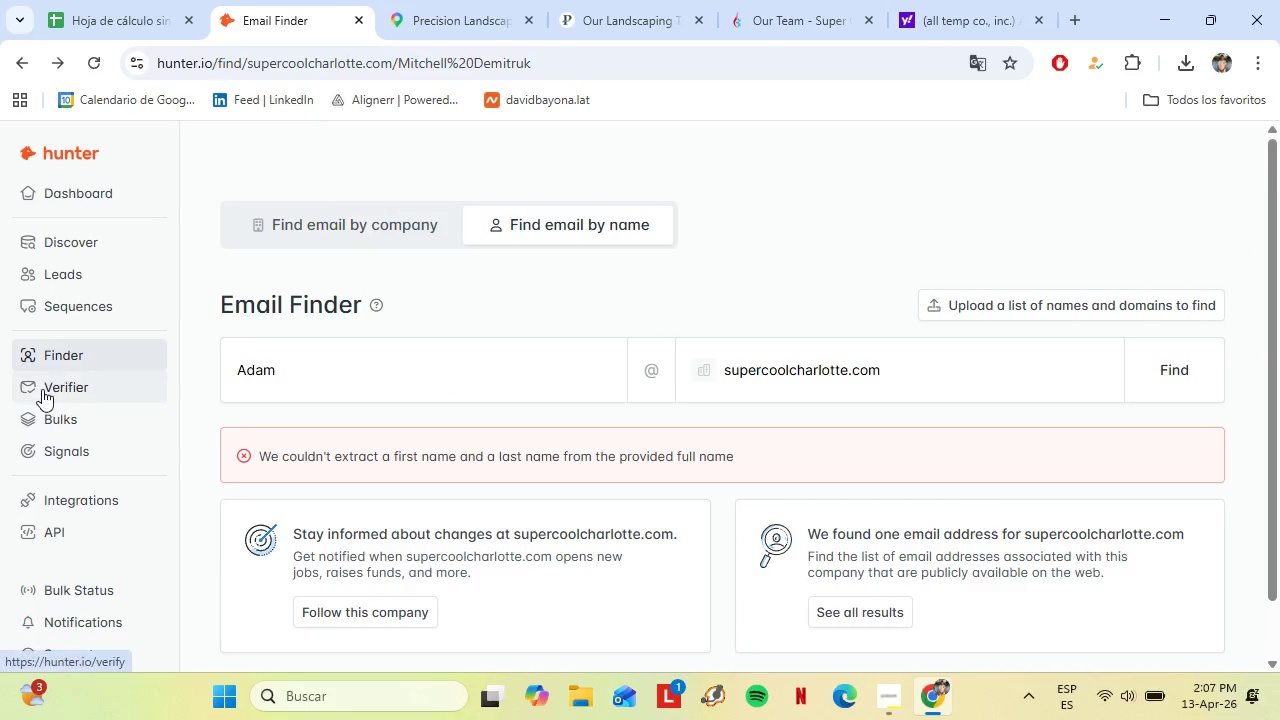 
left_click([42, 388])
 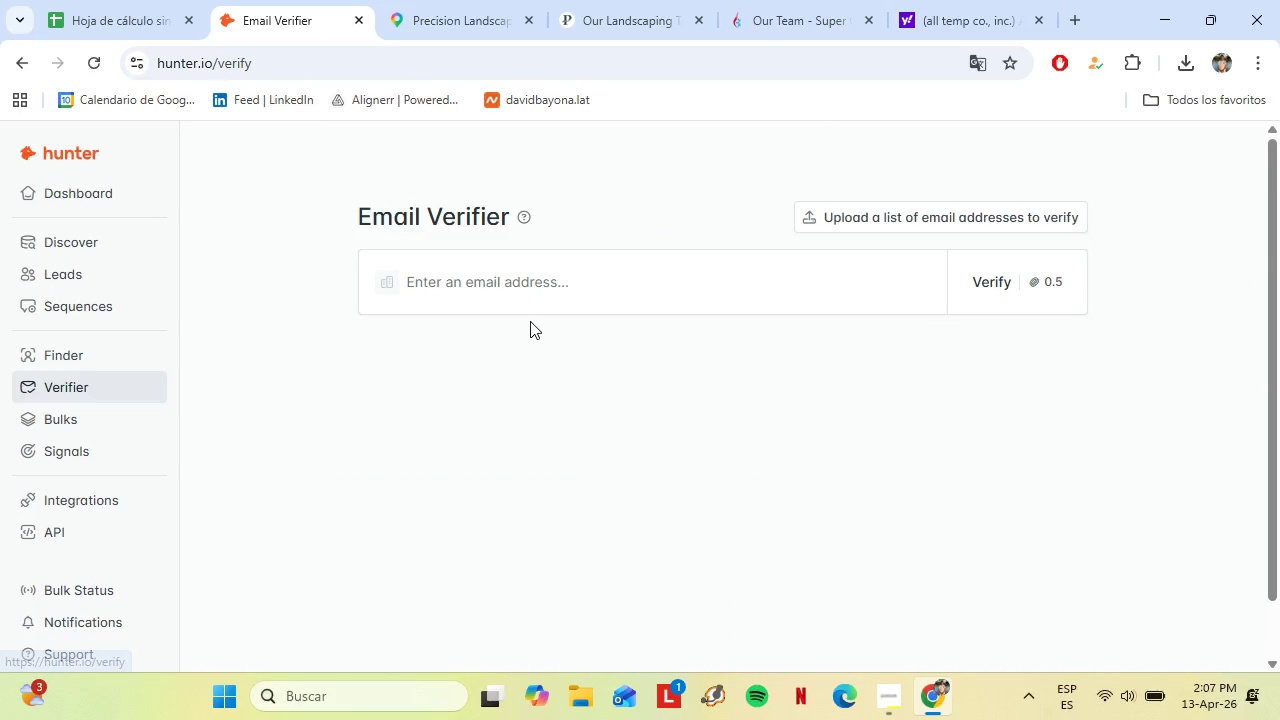 
left_click([509, 304])
 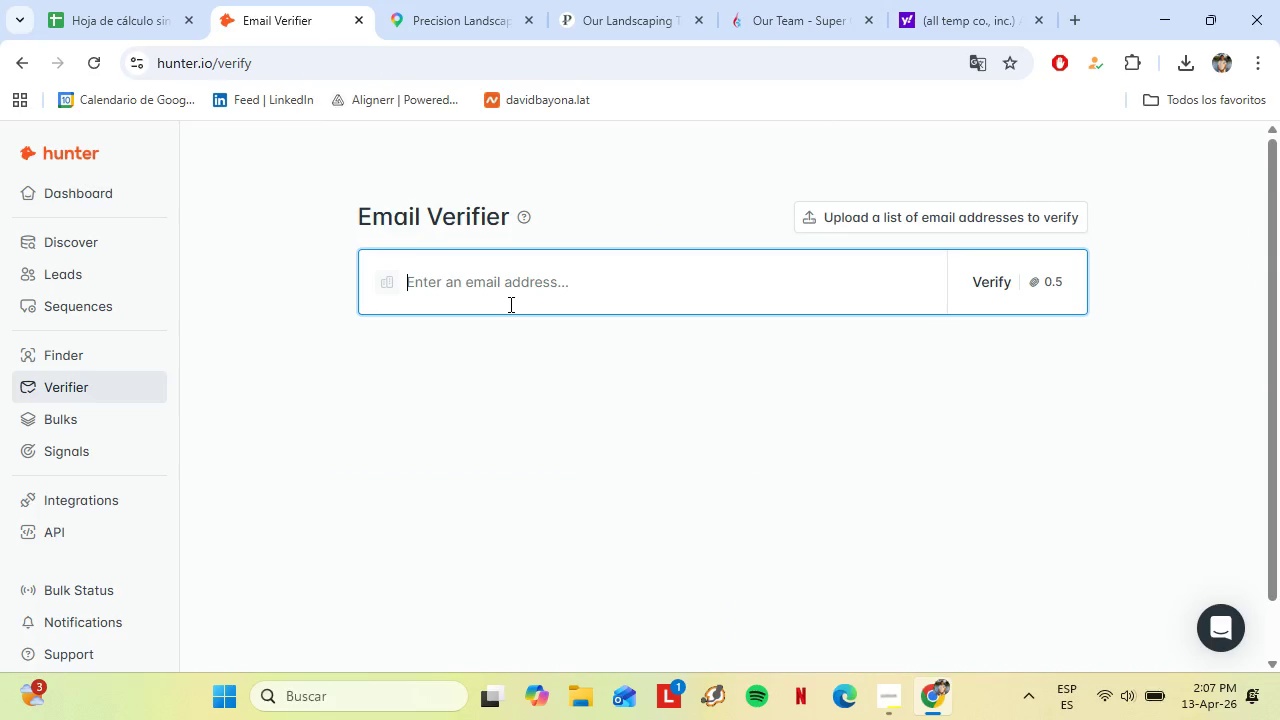 
key(Control+V)
 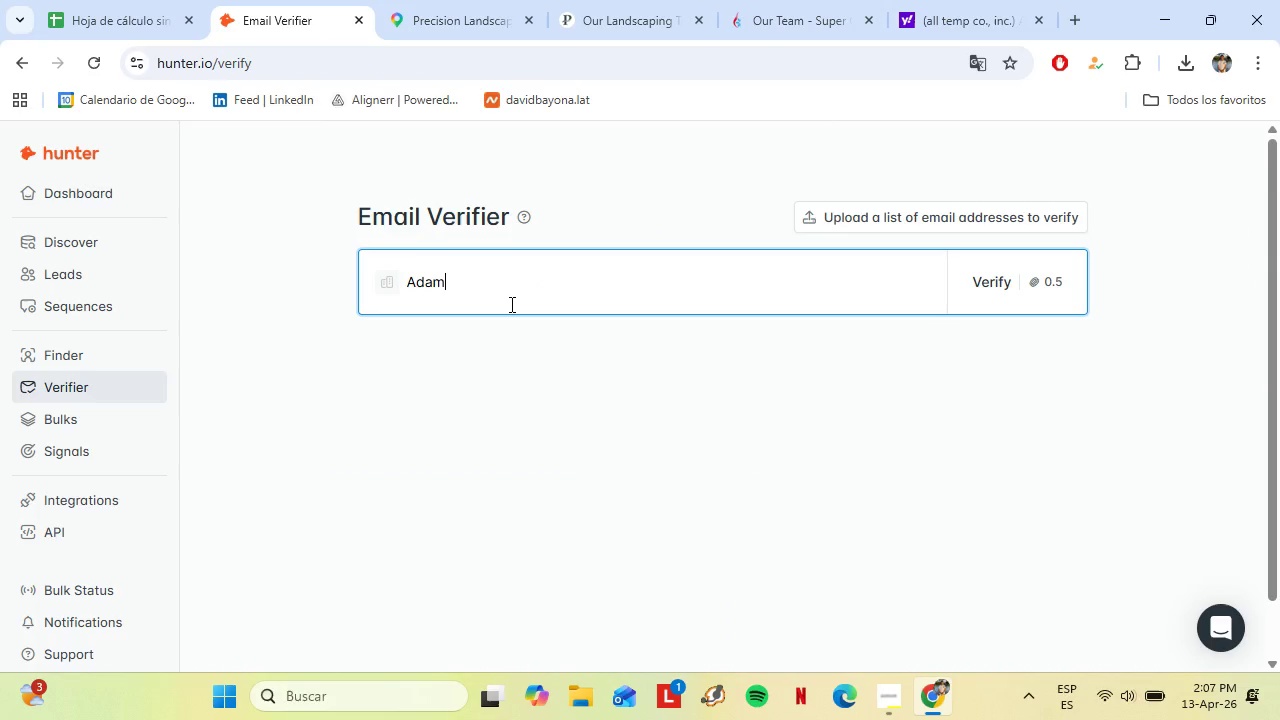 
key(Alt+Control+Q)
 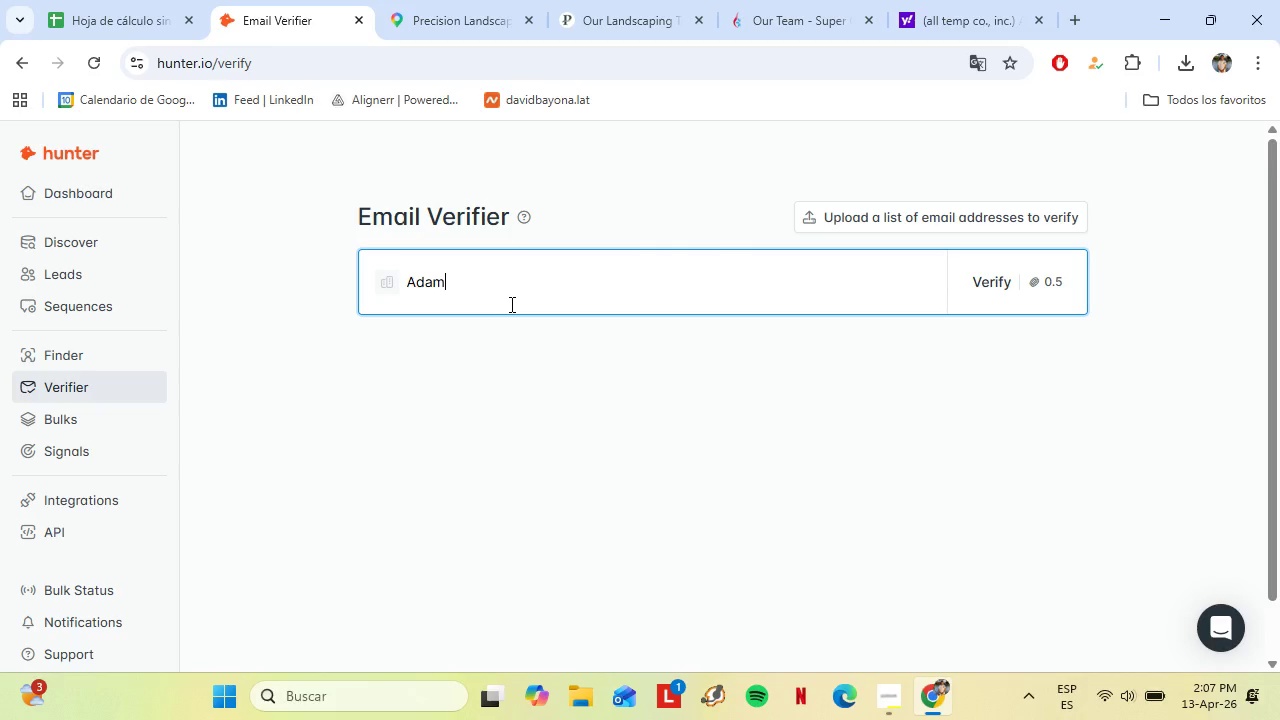 
key(Alt+Control+2)
 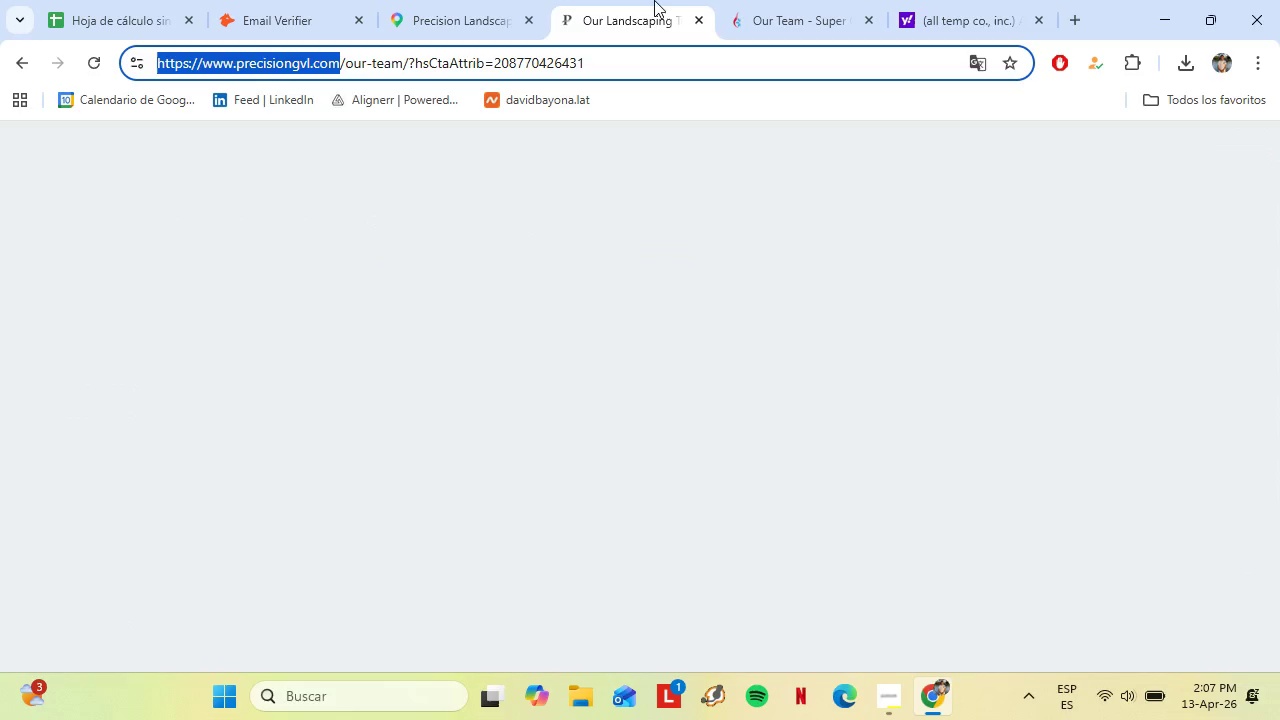 
double_click([456, 7])
 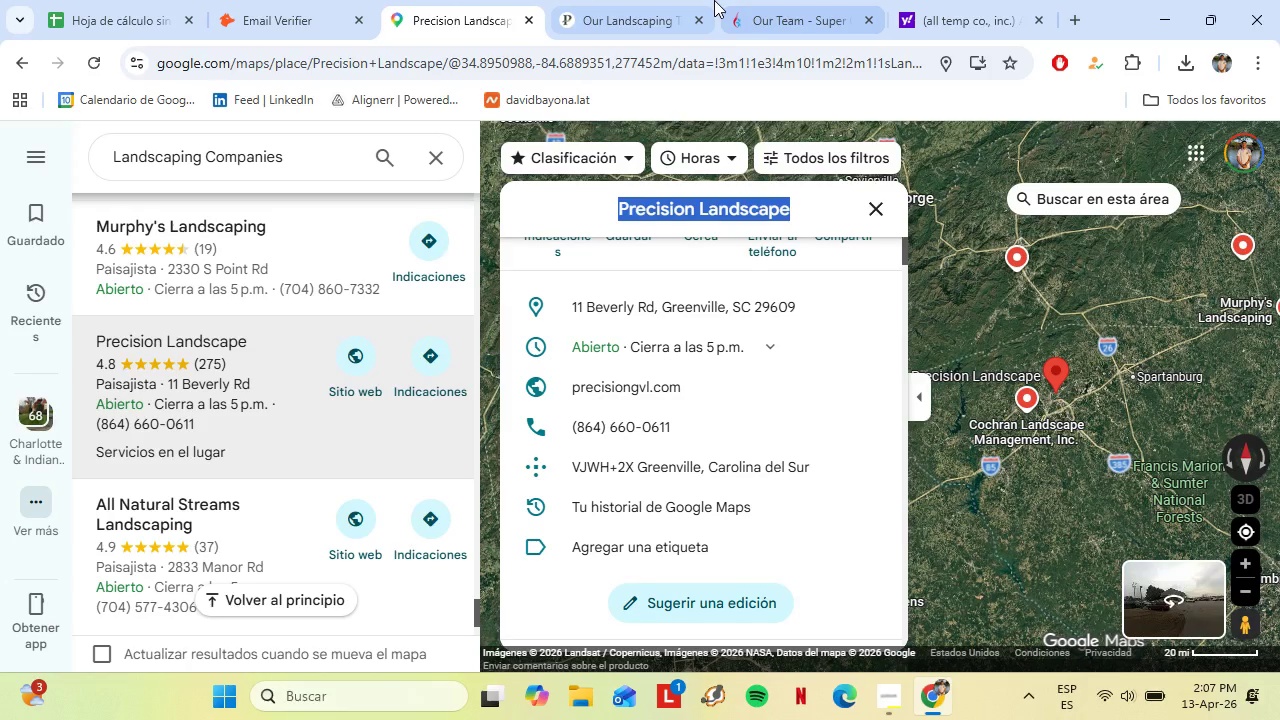 
double_click([766, 0])
 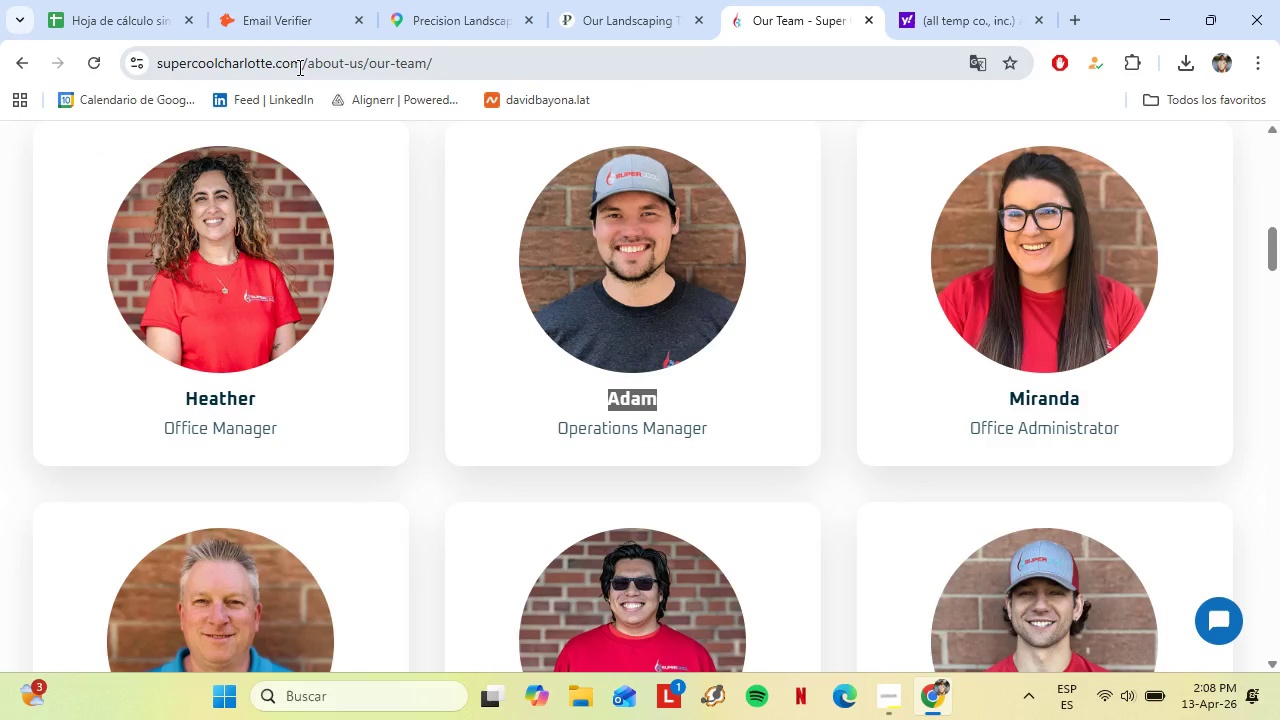 
left_click_drag(start_coordinate=[304, 64], to_coordinate=[160, 76])
 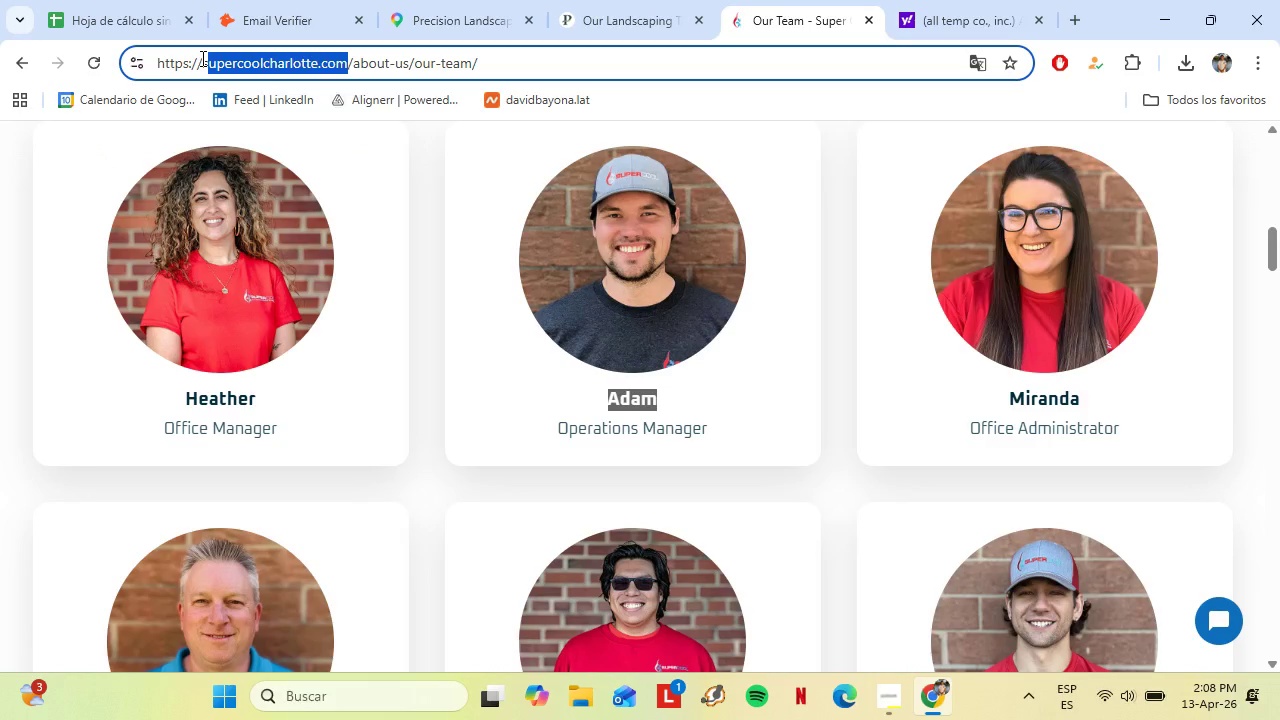 
left_click_drag(start_coordinate=[201, 58], to_coordinate=[346, 65])
 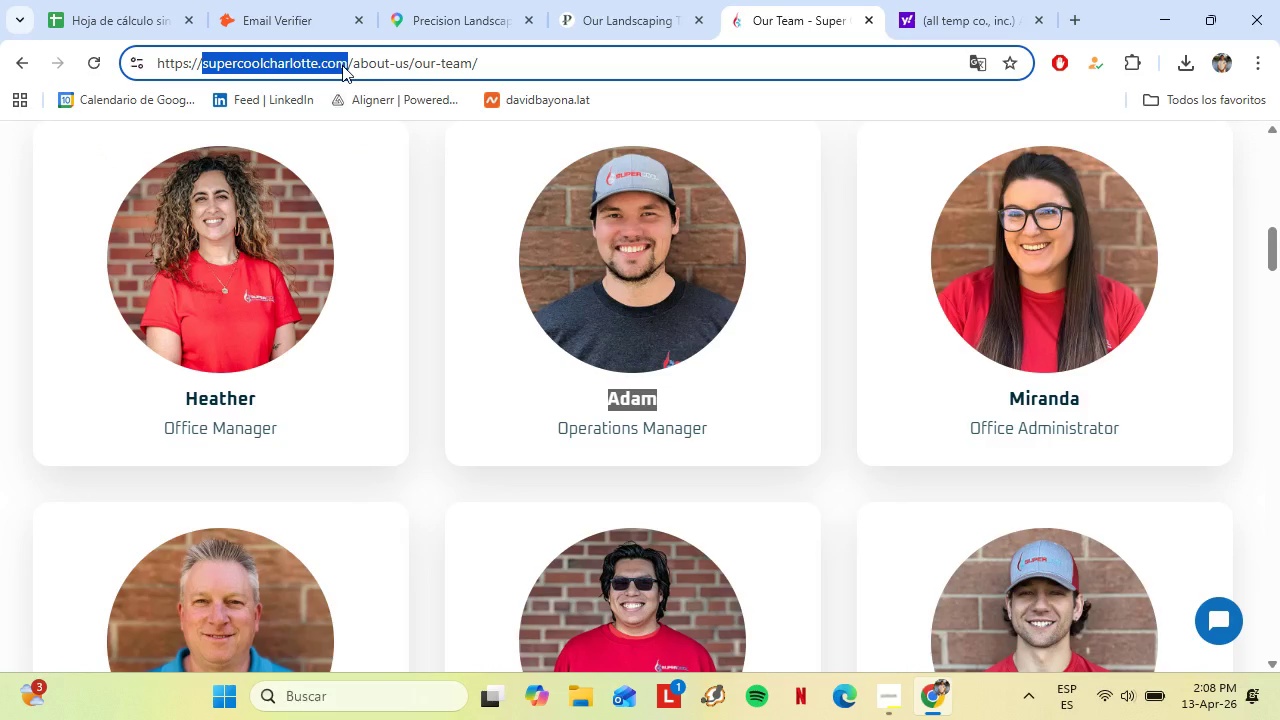 
key(Control+C)
 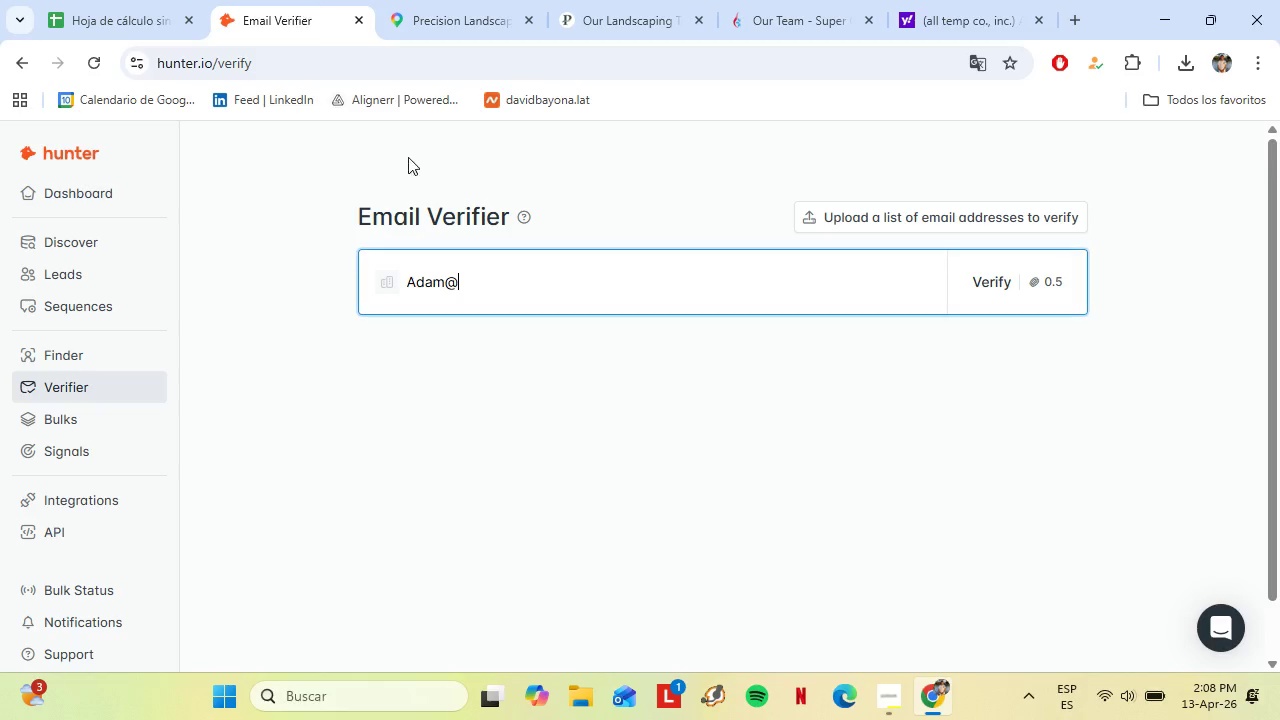 
key(Control+V)
 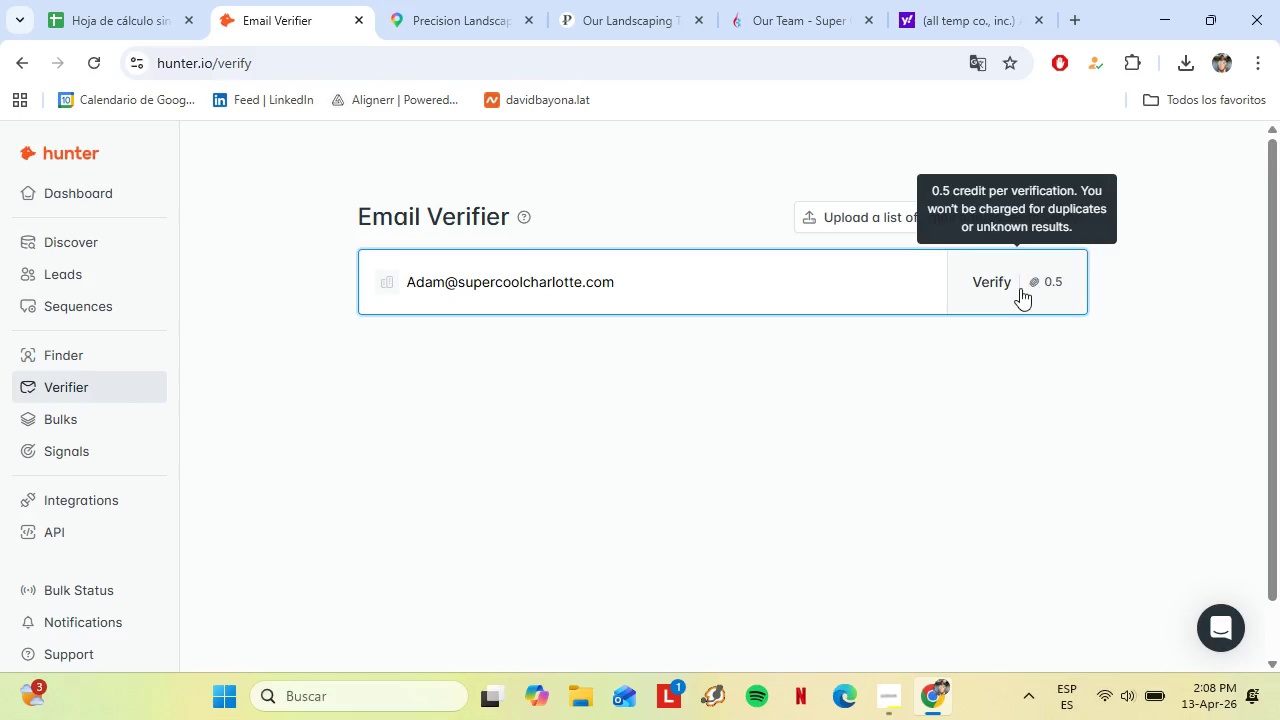 
left_click([1020, 288])
 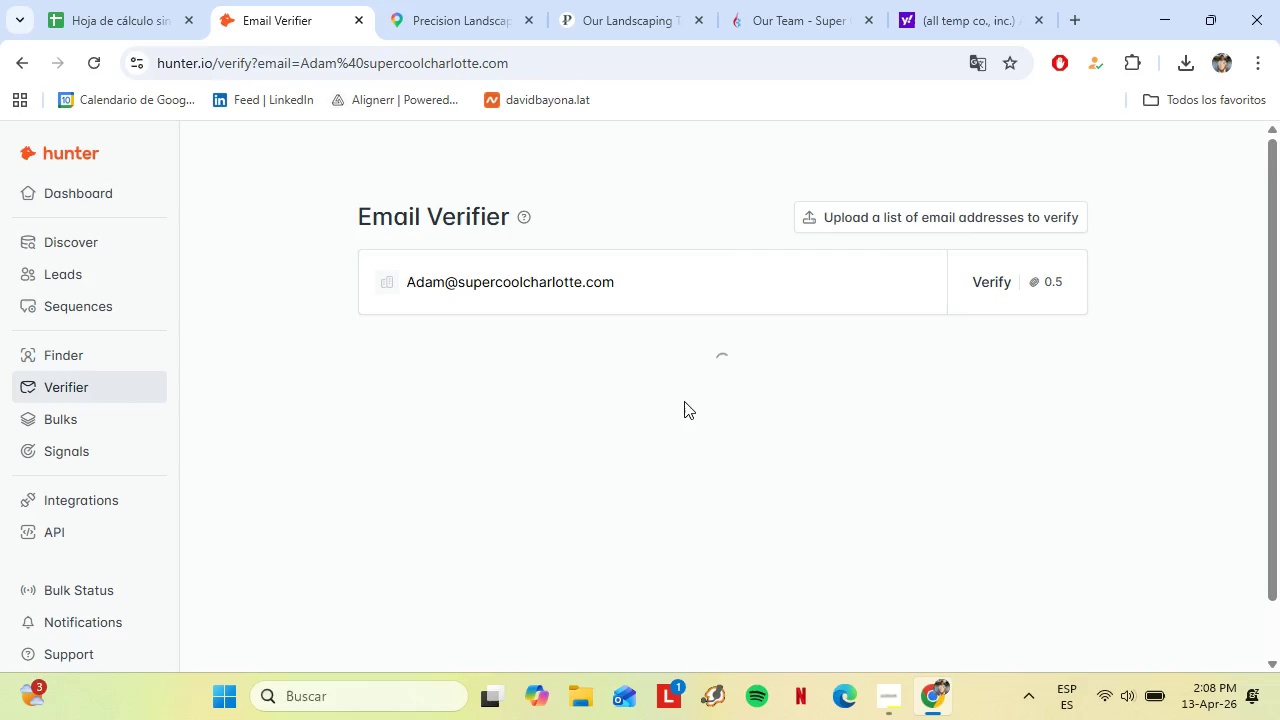 
mouse_move([645, 403])
 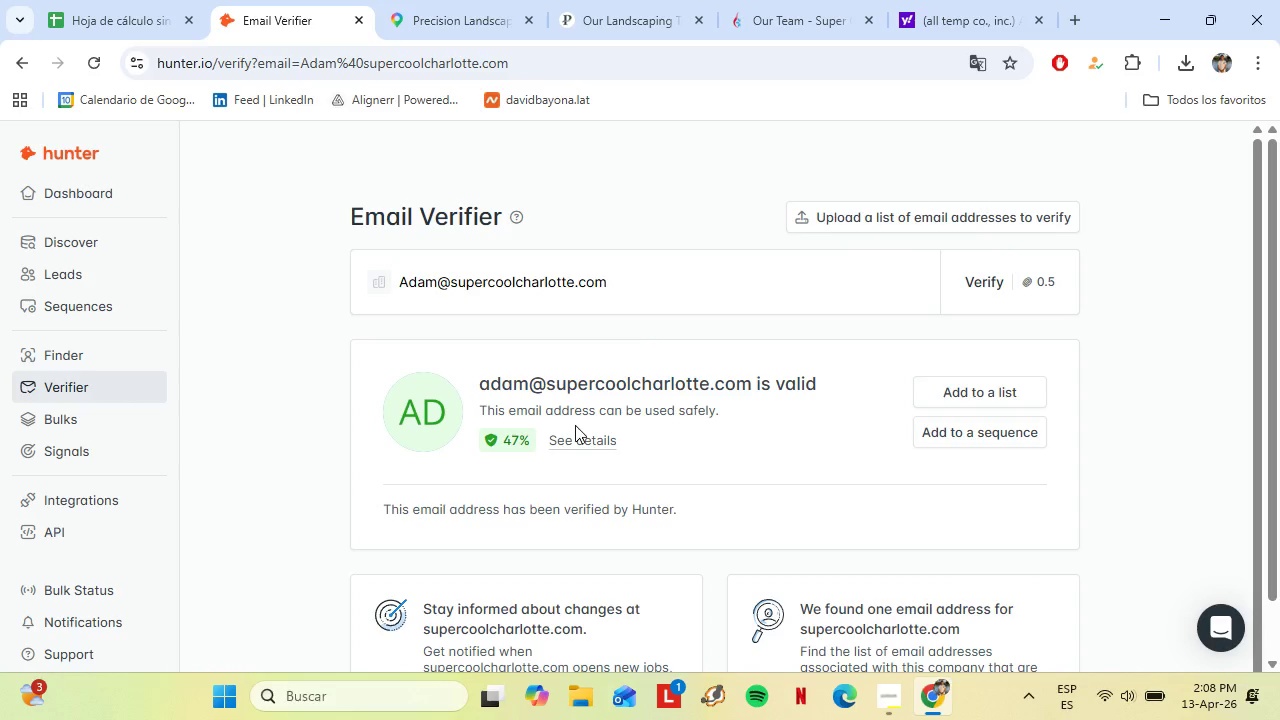 
left_click([587, 434])
 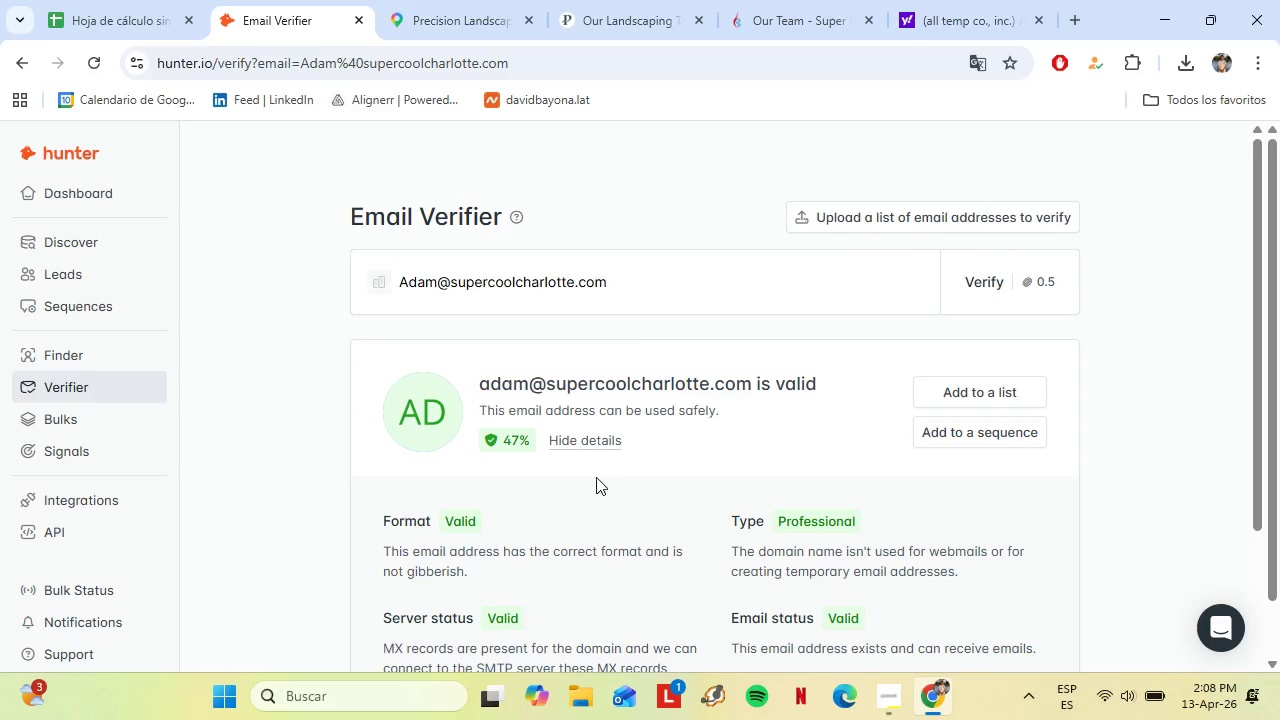 
scroll: coordinate [596, 477], scroll_direction: down, amount: 3.0
 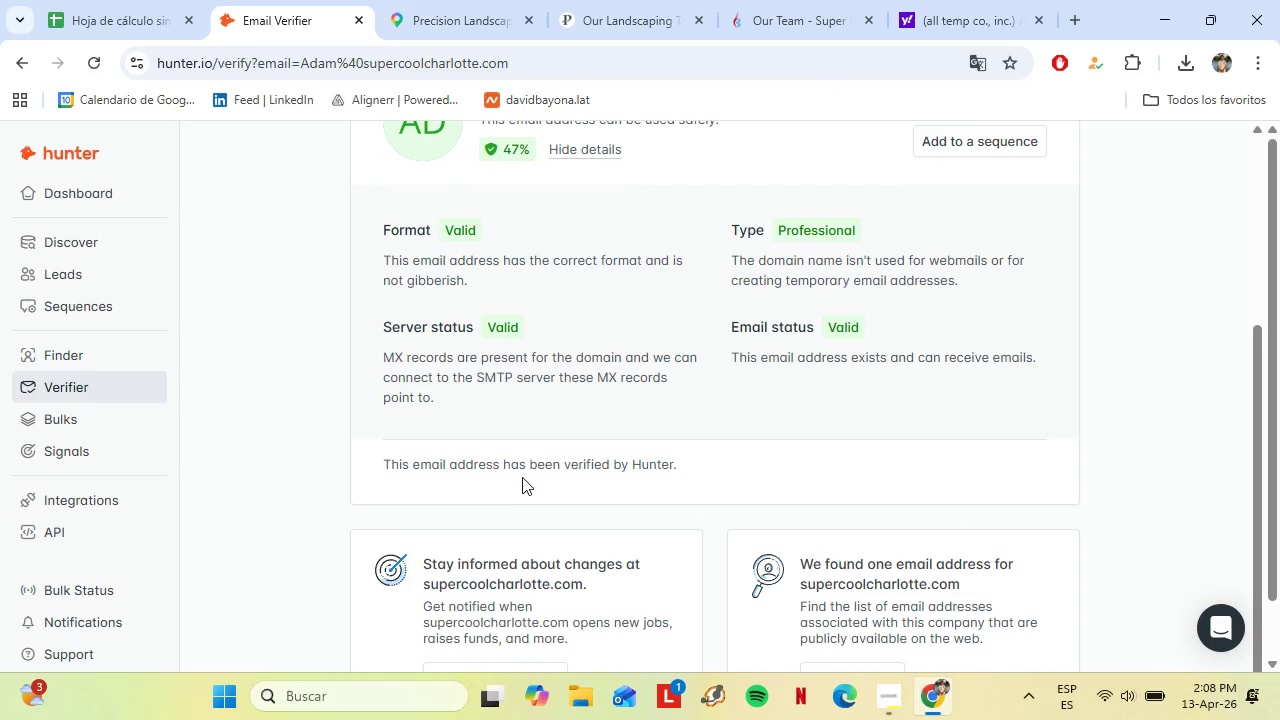 
scroll: coordinate [521, 477], scroll_direction: up, amount: 3.0
 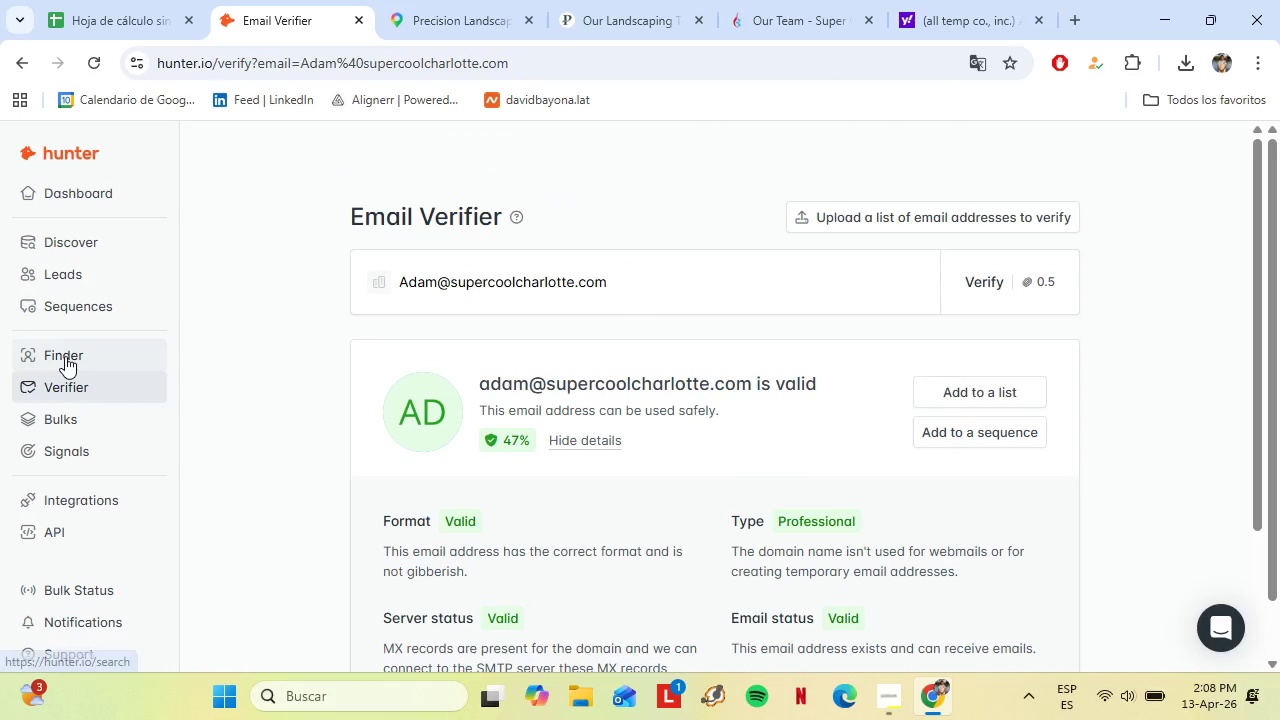 
left_click([65, 355])
 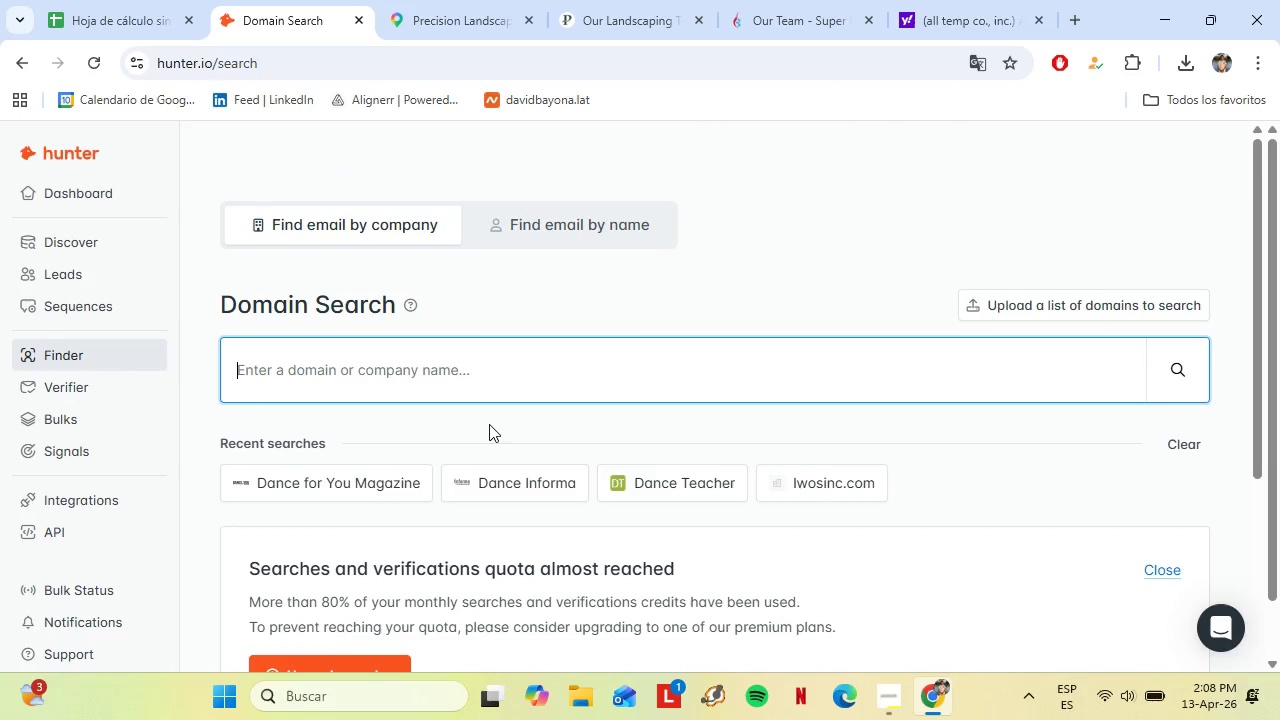 
scroll: coordinate [526, 373], scroll_direction: up, amount: 1.0
 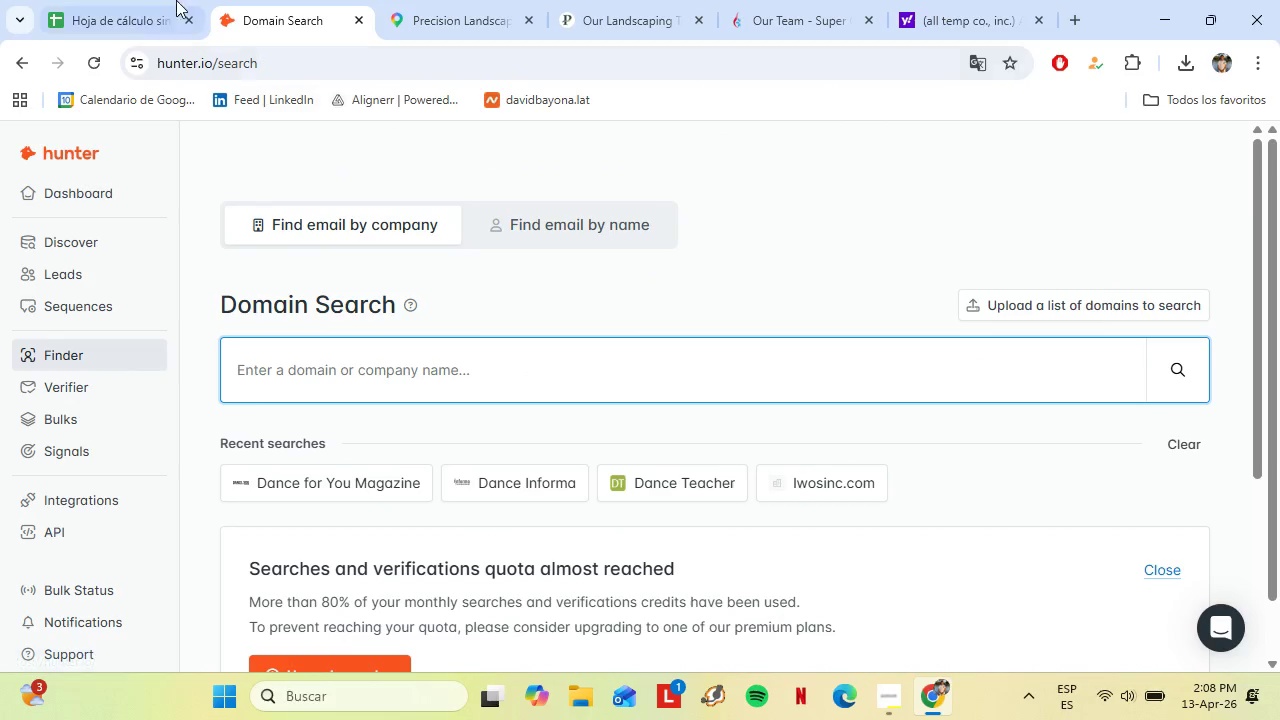 
left_click([110, 0])
 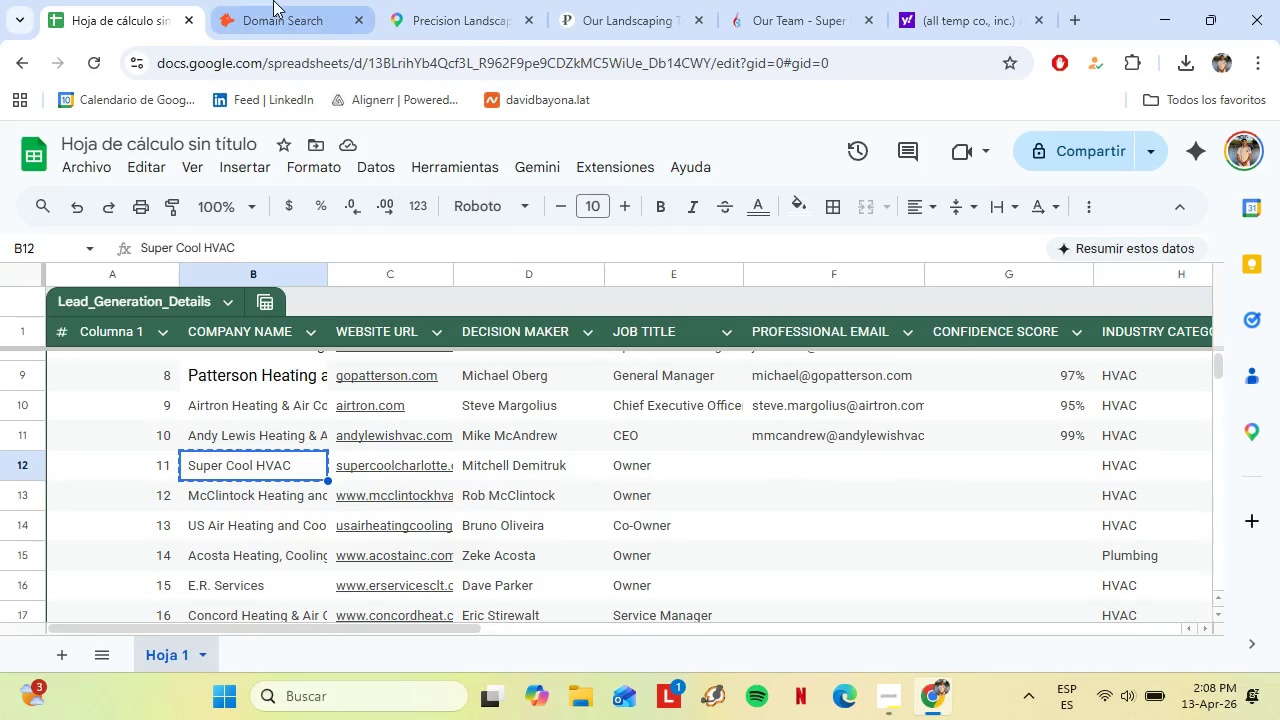 
left_click([273, 0])
 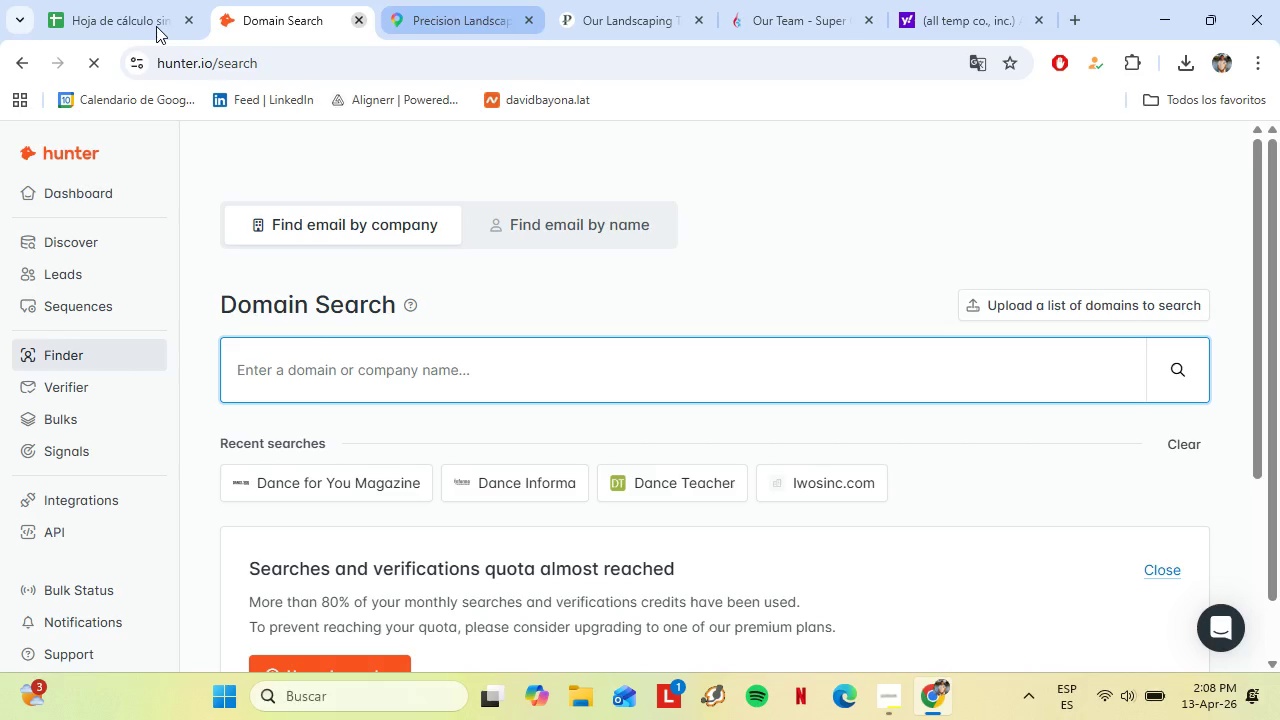 
left_click([111, 0])
 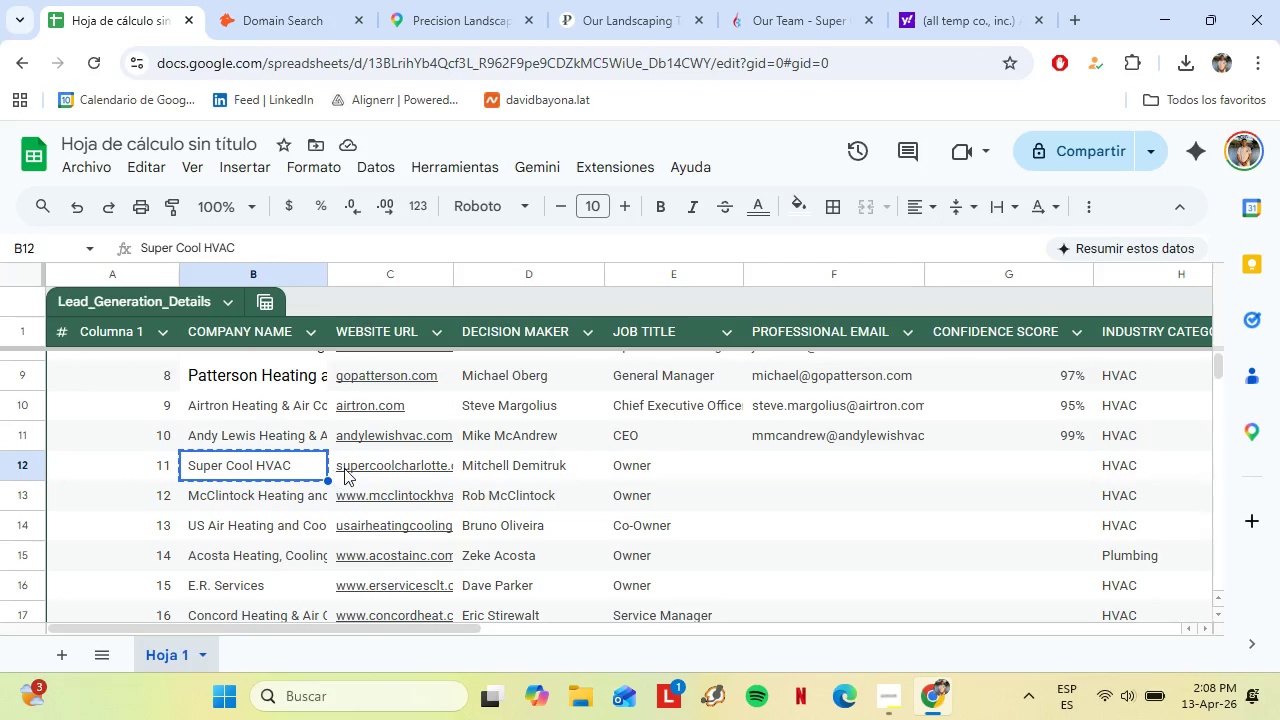 
left_click([345, 467])
 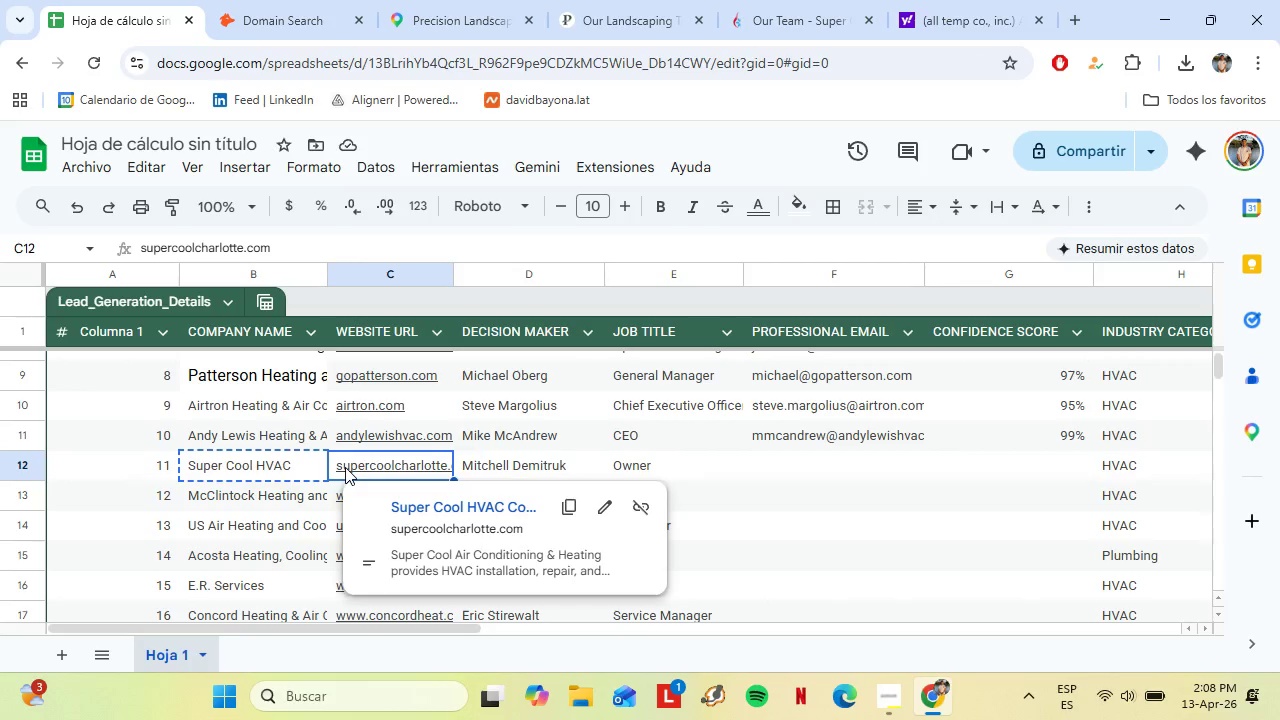 
key(Control+C)
 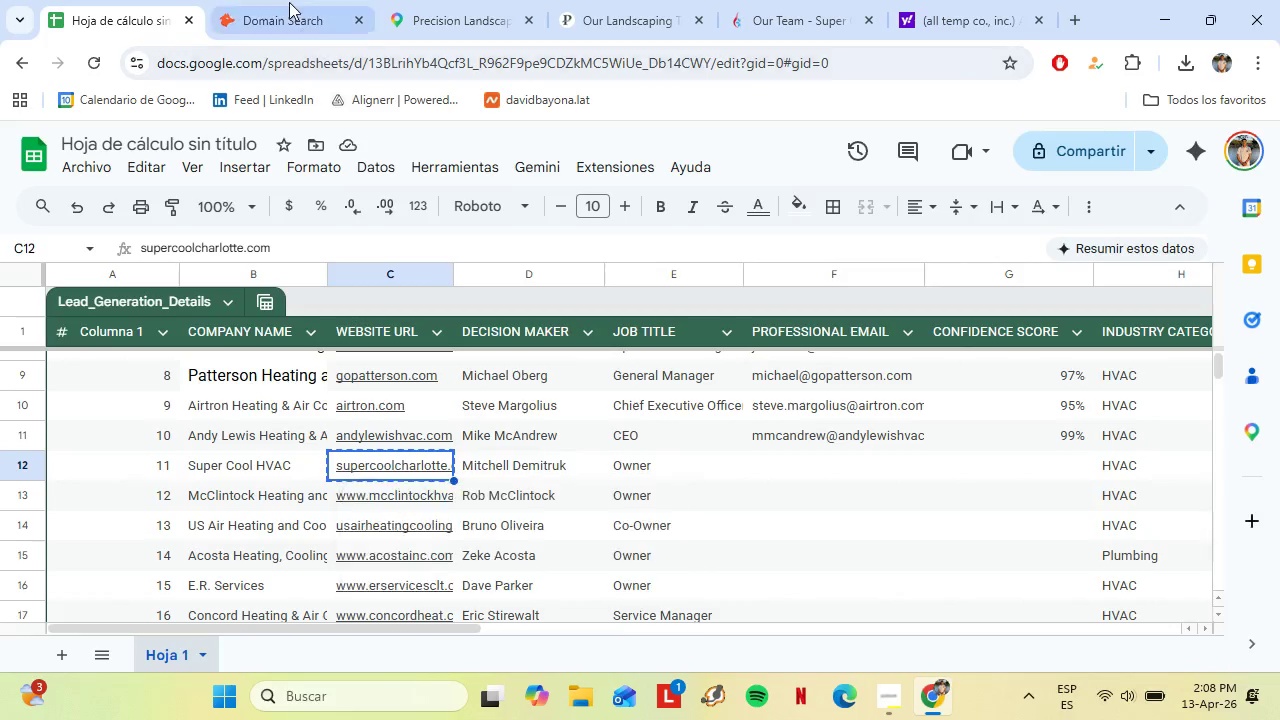 
left_click_drag(start_coordinate=[289, 1], to_coordinate=[289, 7])
 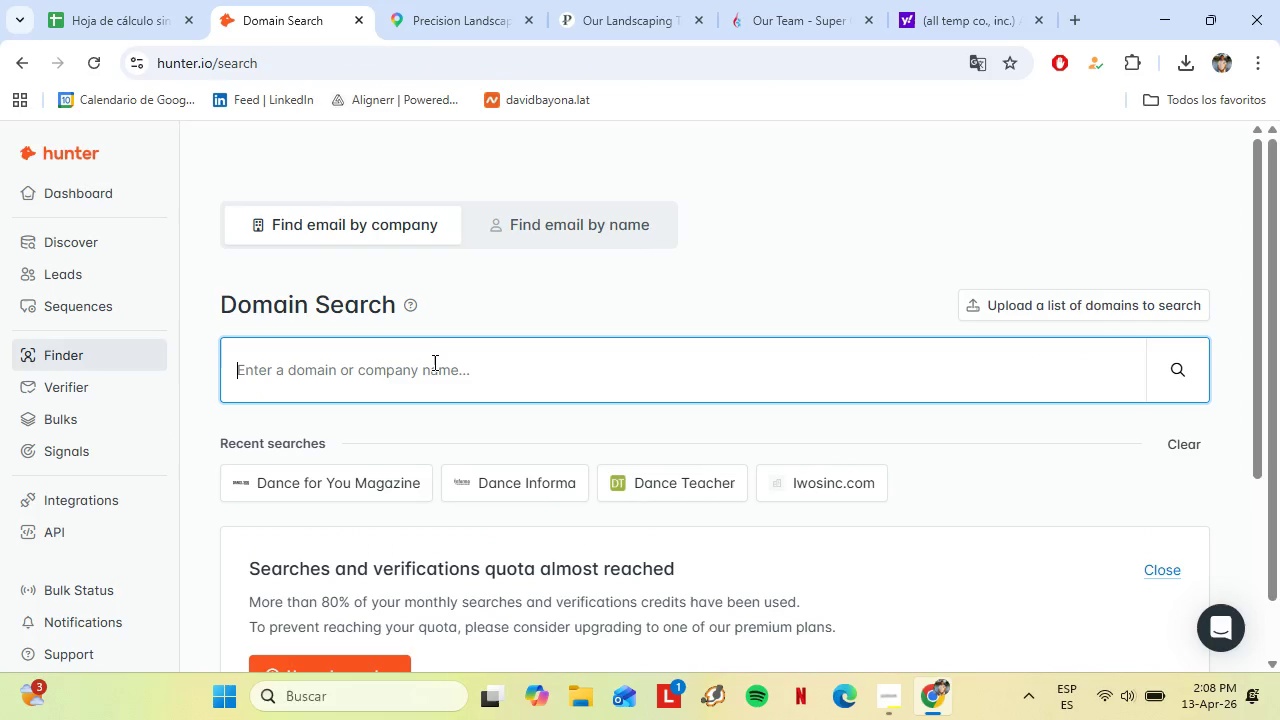 
key(Control+V)
 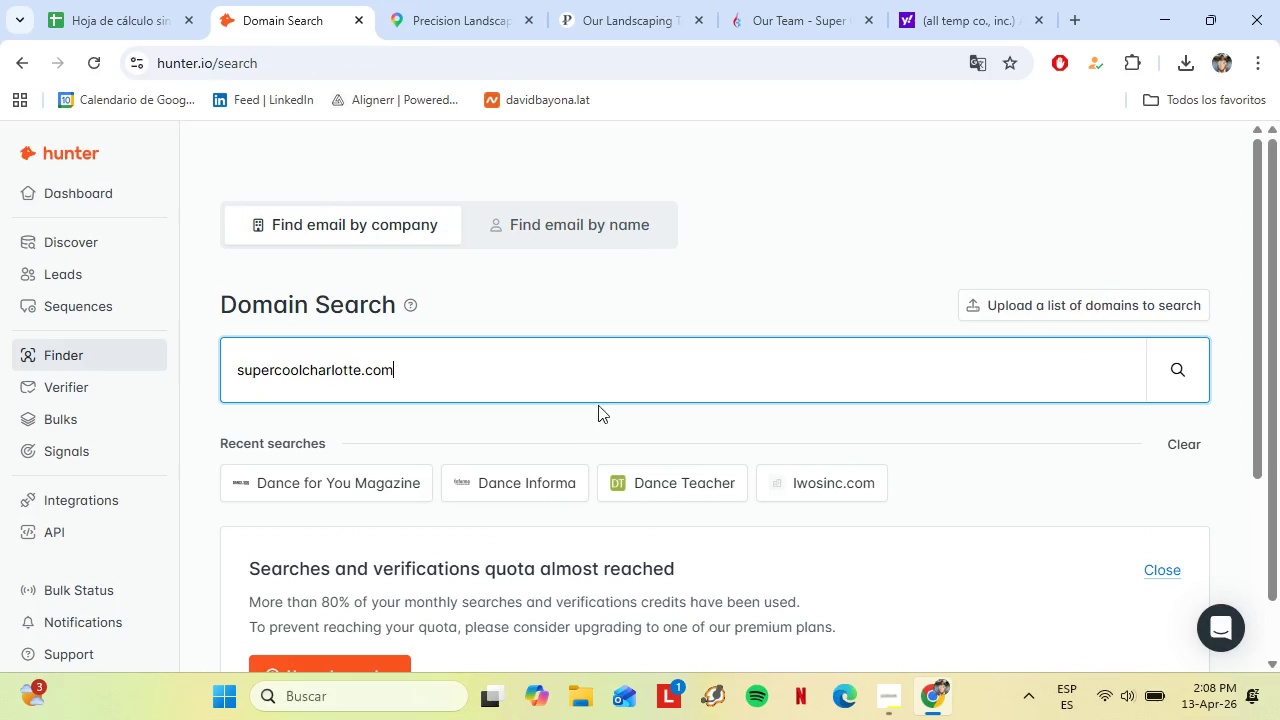 
key(Control+ControlLeft)
 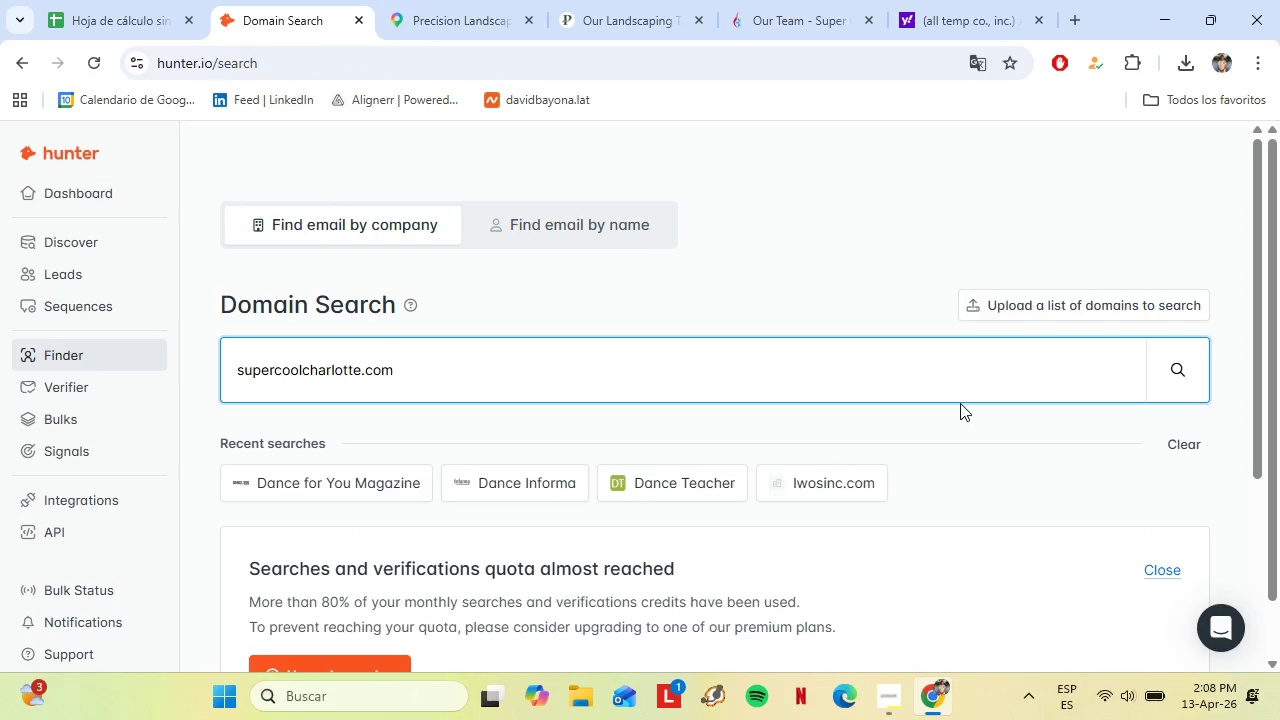 
left_click([1187, 376])
 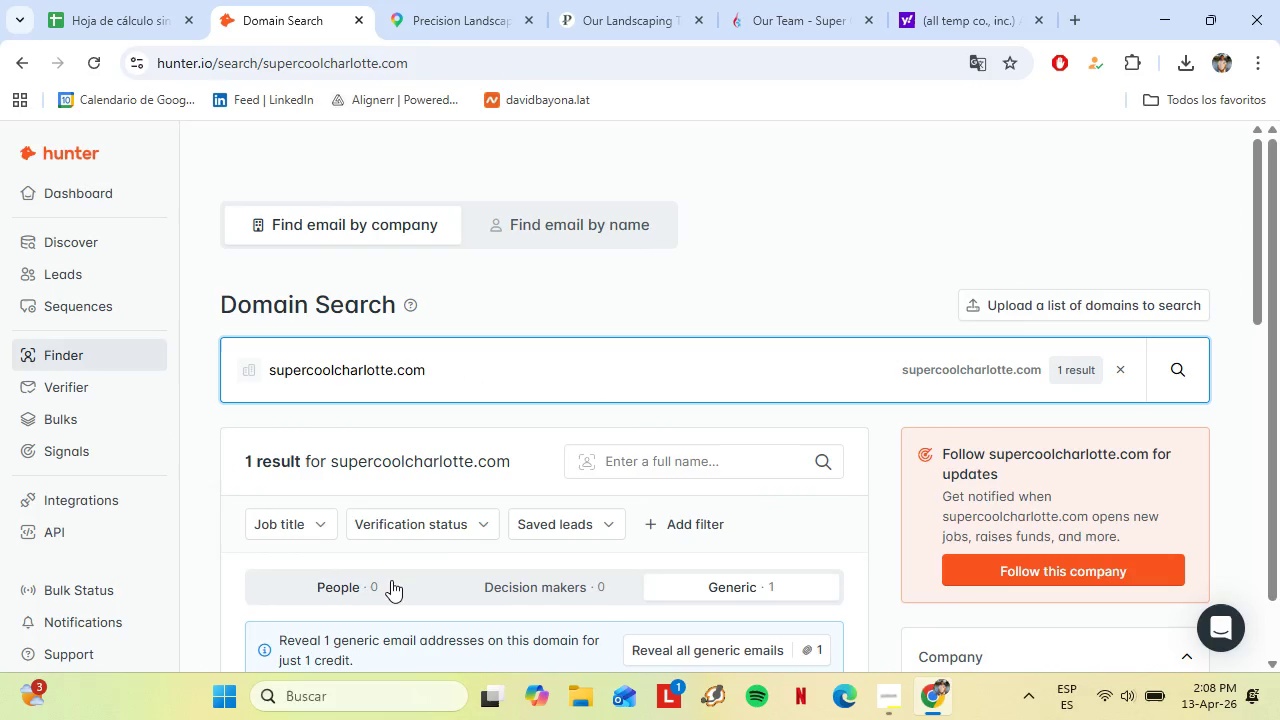 
scroll: coordinate [442, 541], scroll_direction: down, amount: 2.0
 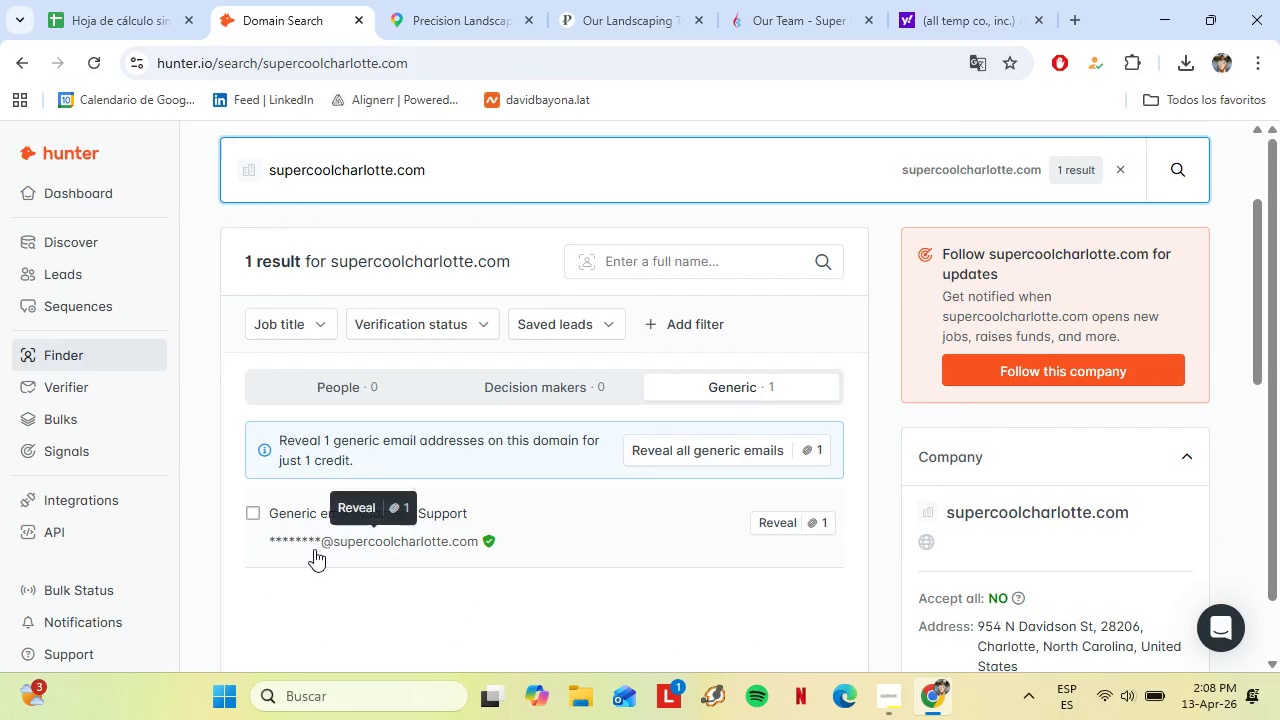 
scroll: coordinate [490, 542], scroll_direction: up, amount: 7.0
 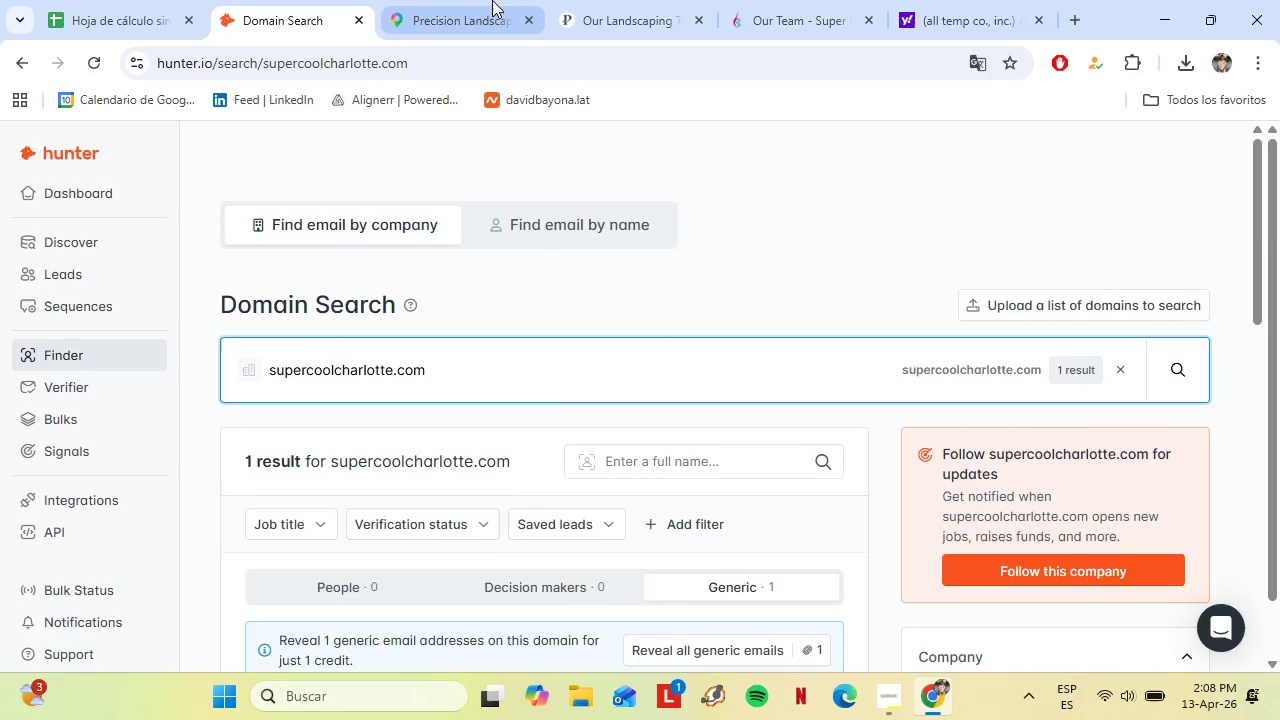 
left_click([493, 0])
 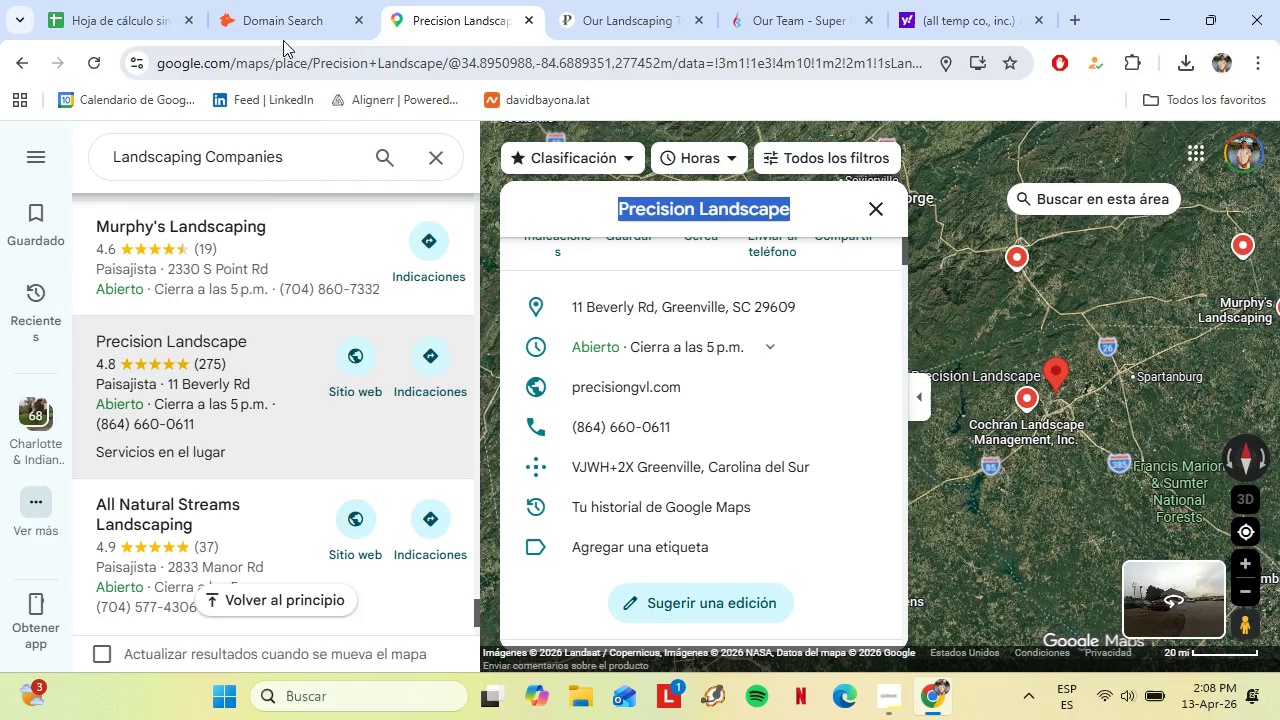 
left_click([282, 33])
 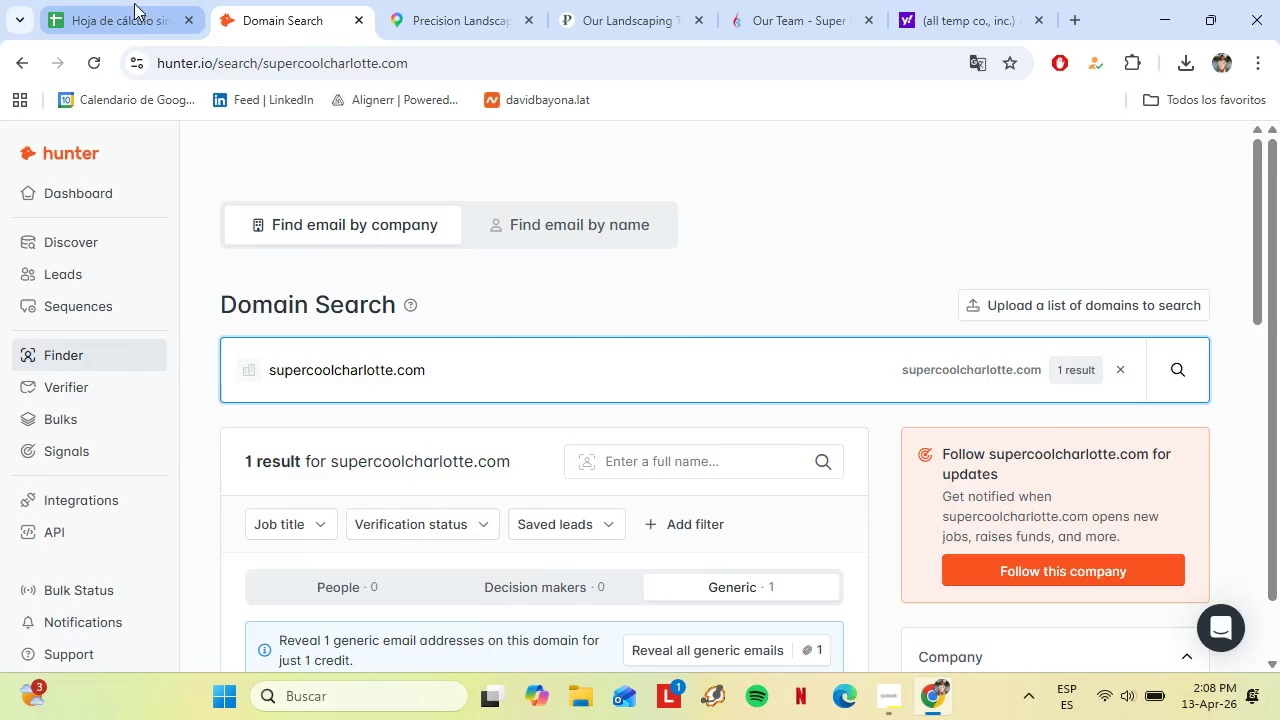 
left_click([134, 3])
 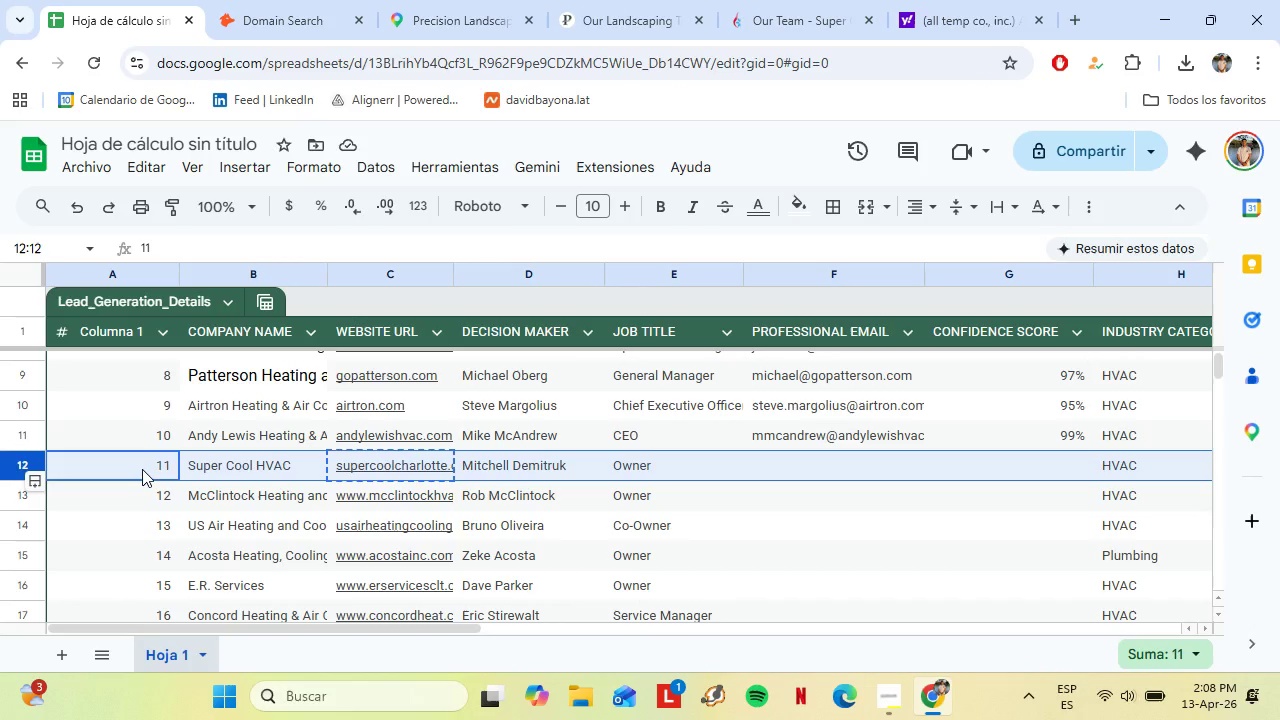 
wait(5.61)
 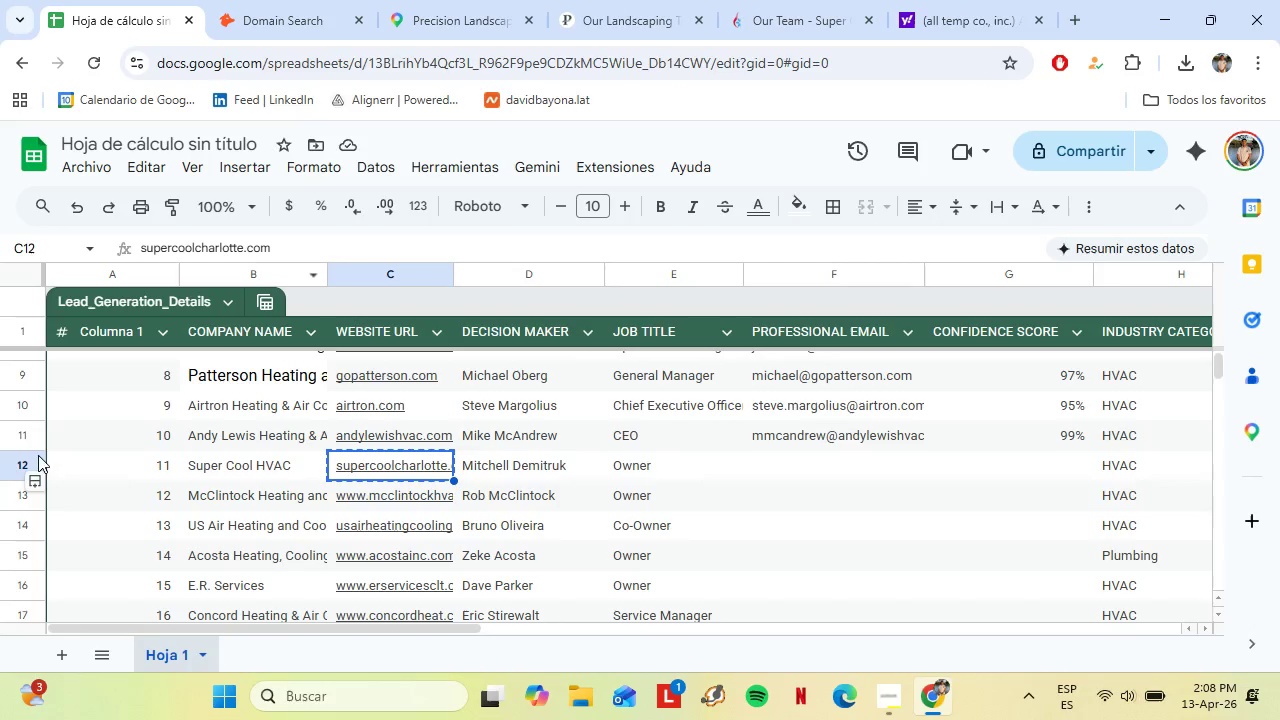 
key(Backspace)
 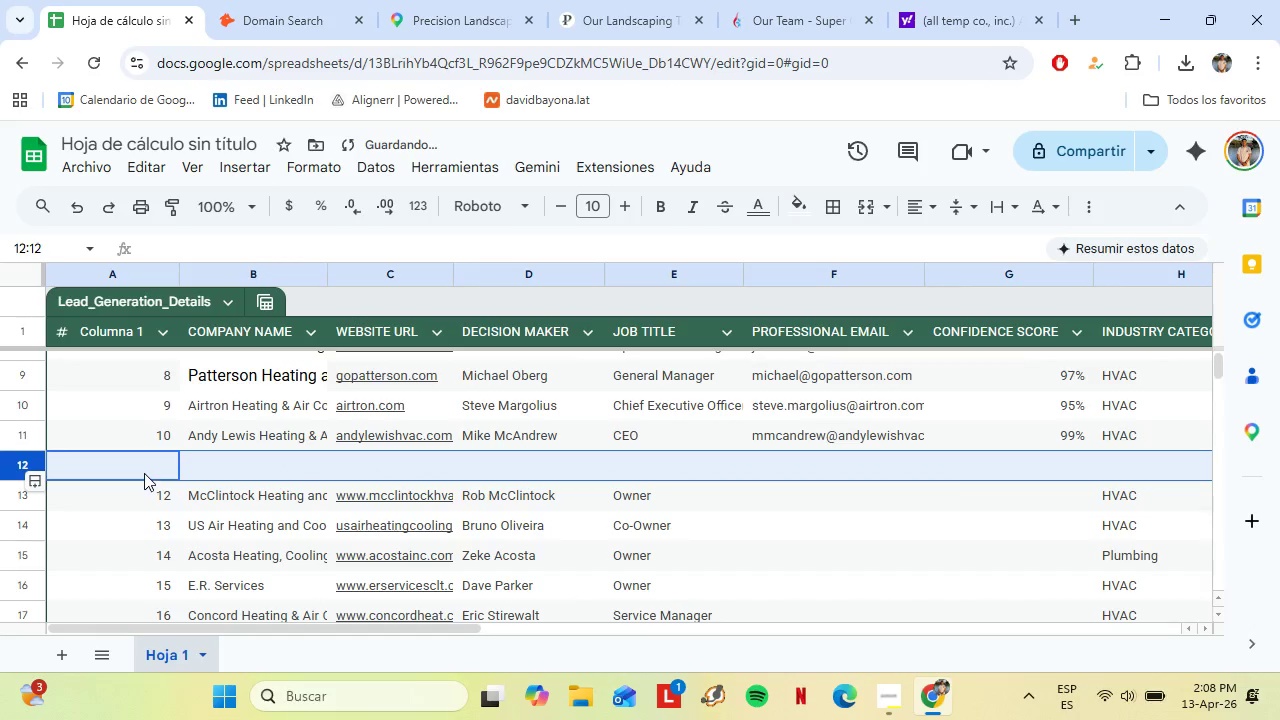 
left_click([147, 470])
 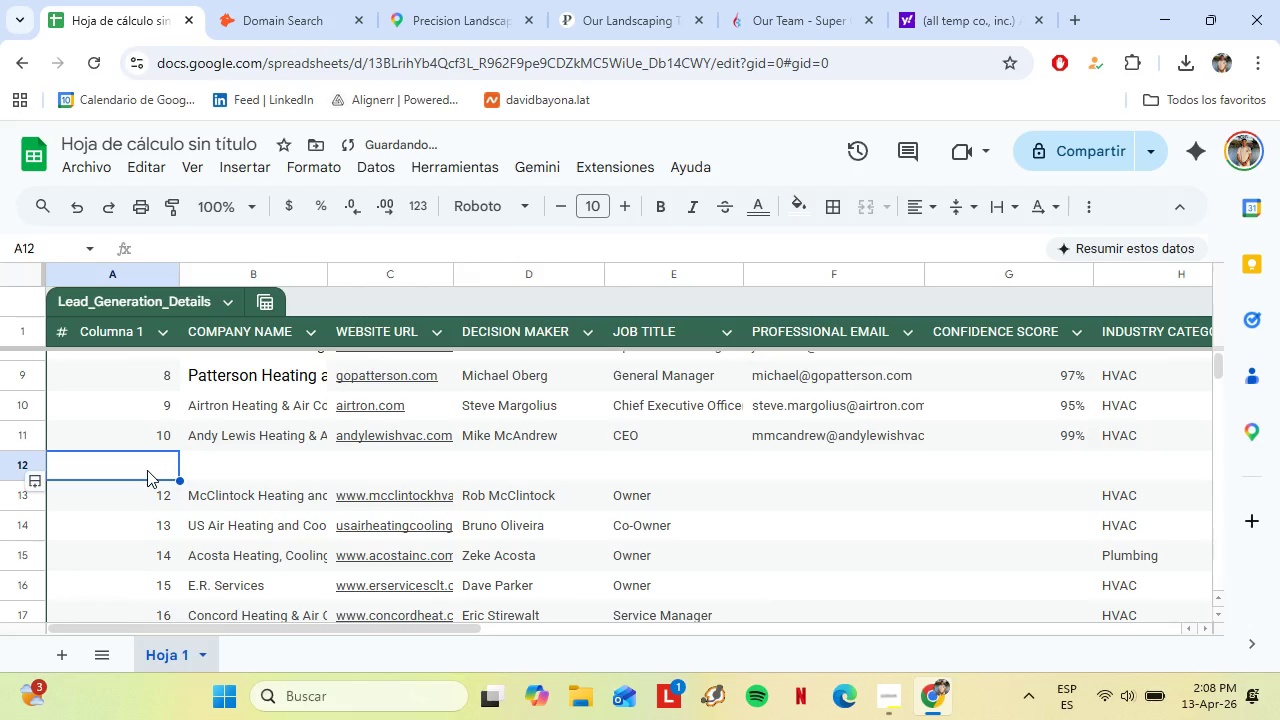 
type(11)
 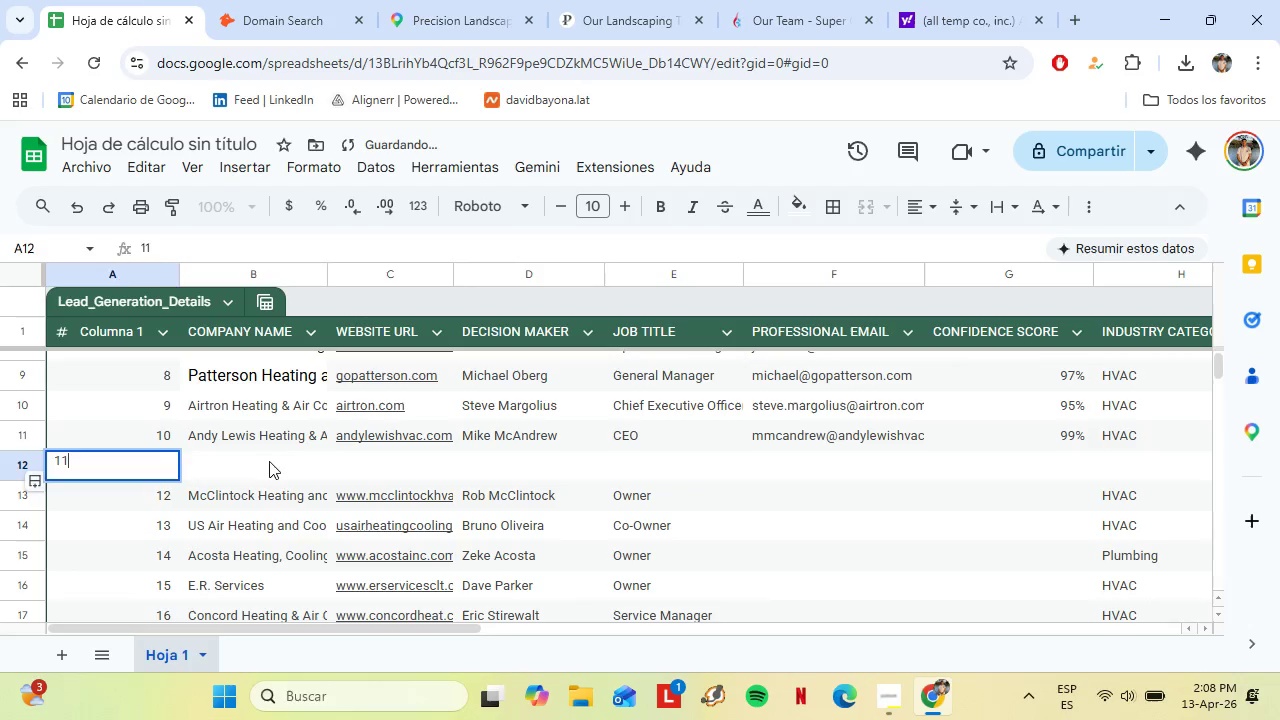 
left_click([269, 461])
 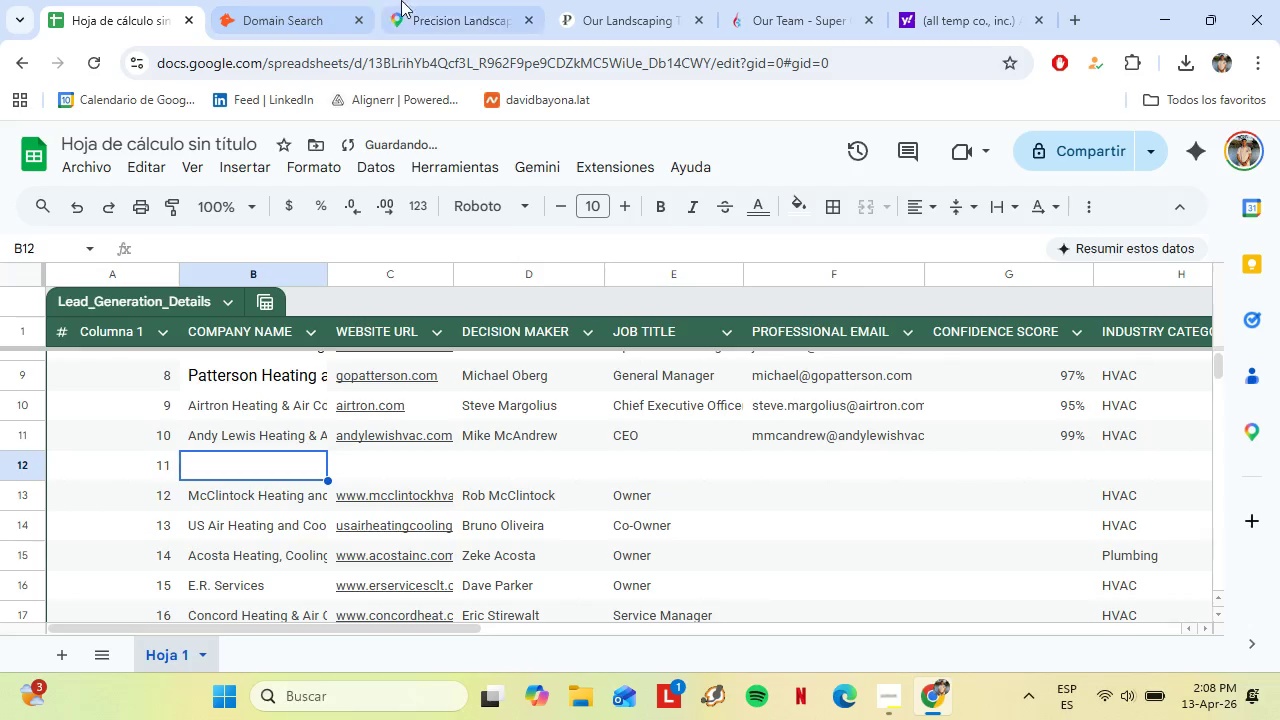 
left_click([415, 0])
 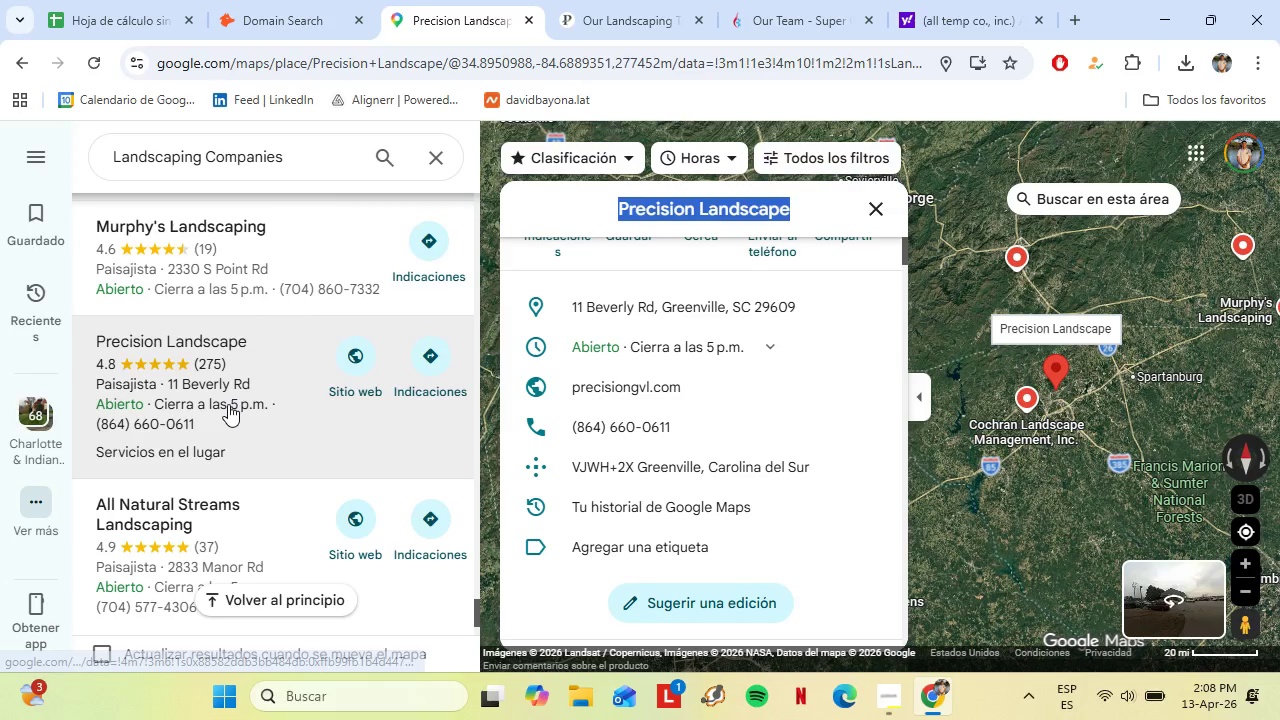 
scroll: coordinate [223, 465], scroll_direction: down, amount: 4.0
 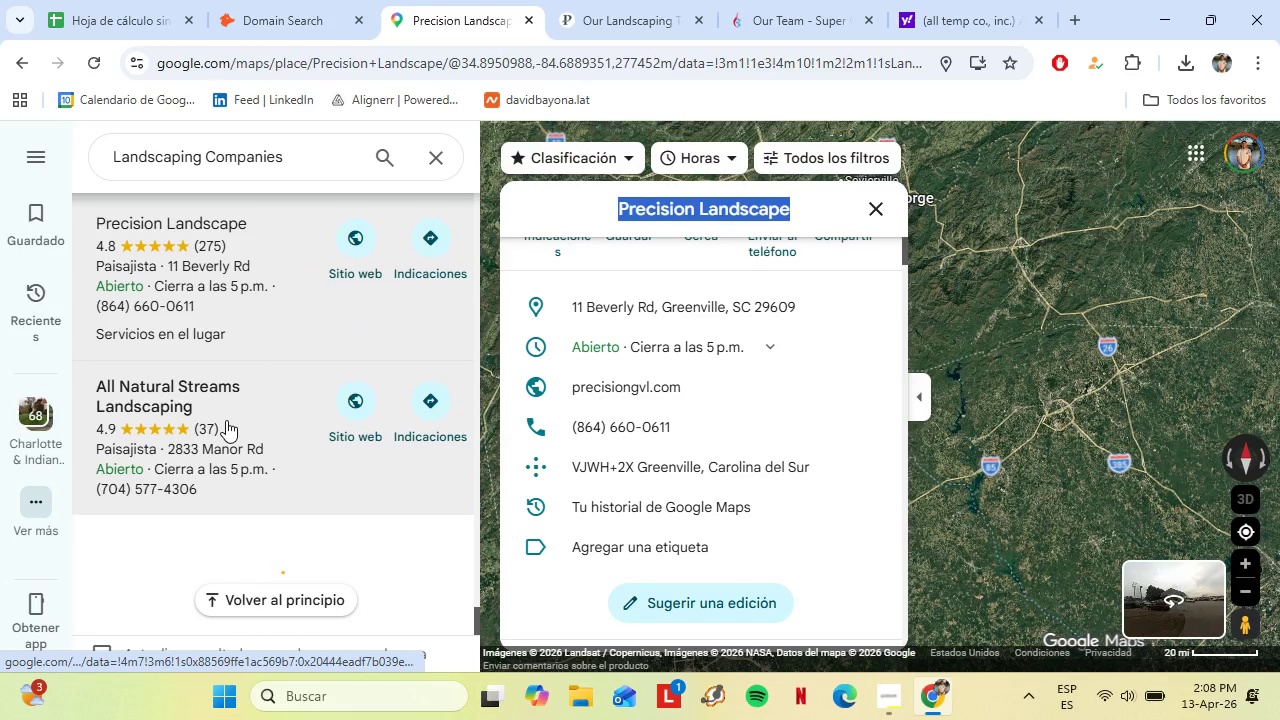 
left_click([202, 454])
 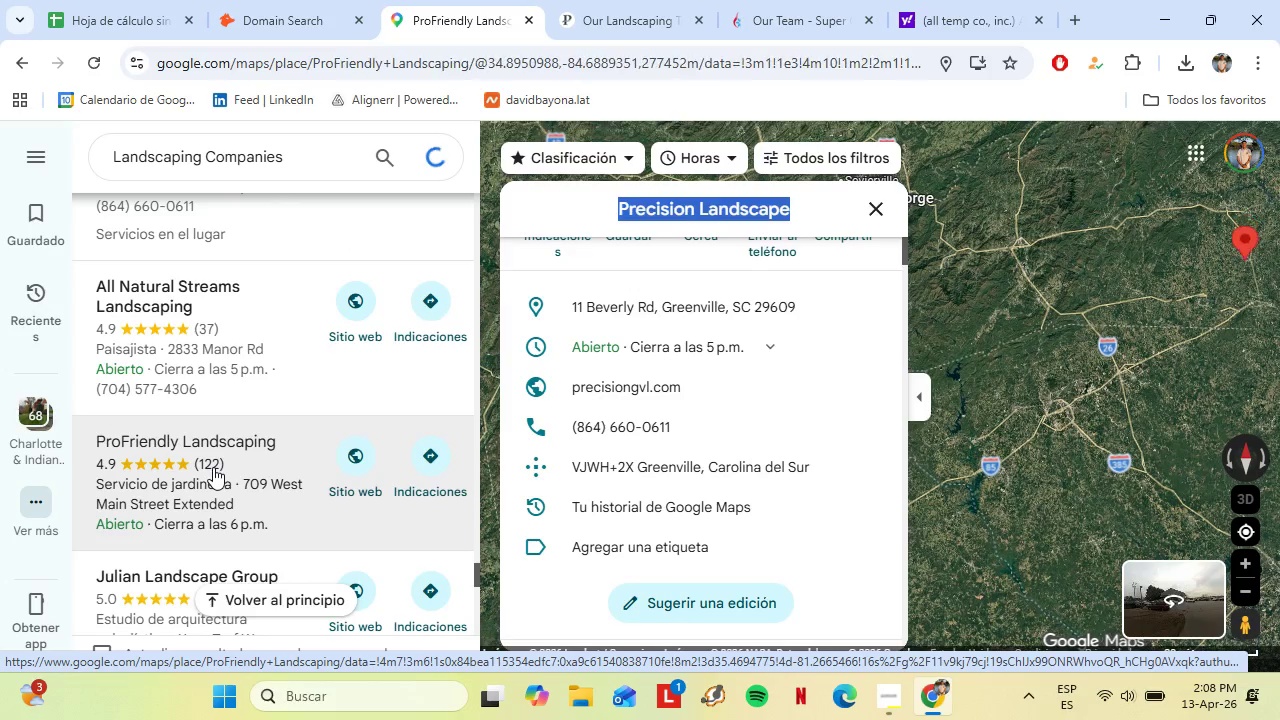 
scroll: coordinate [644, 456], scroll_direction: down, amount: 5.0
 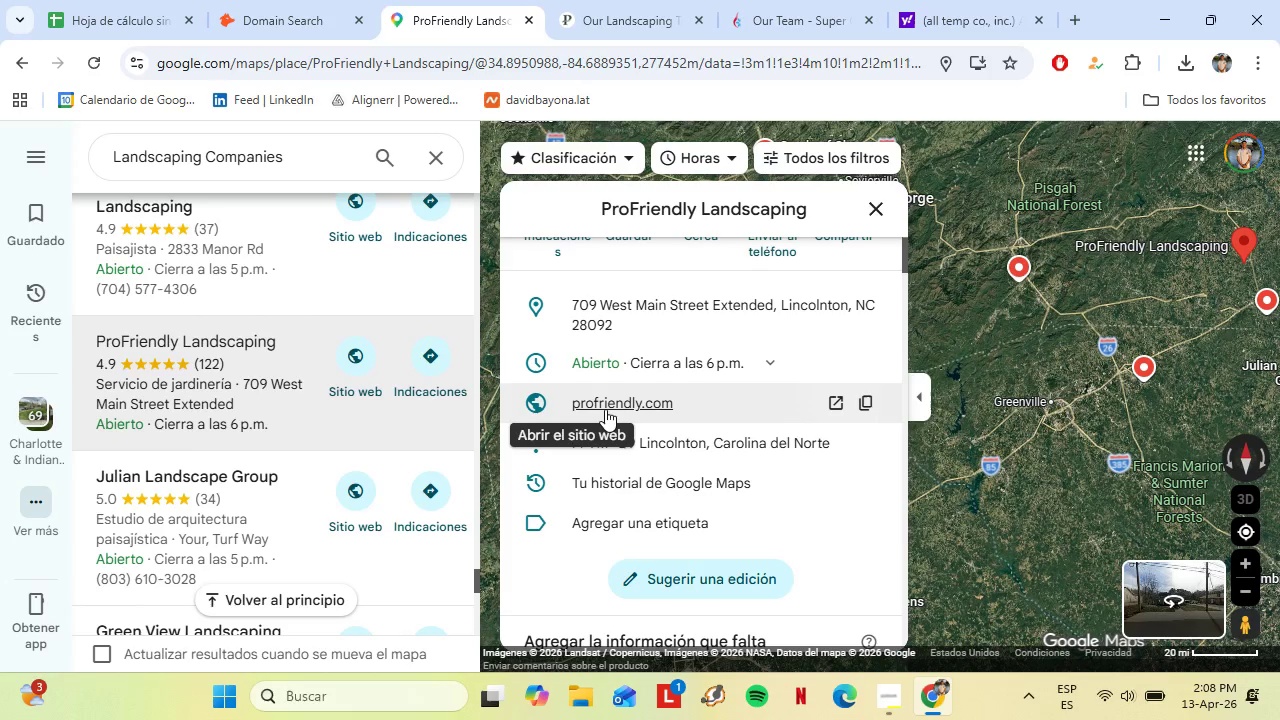 
left_click([605, 409])
 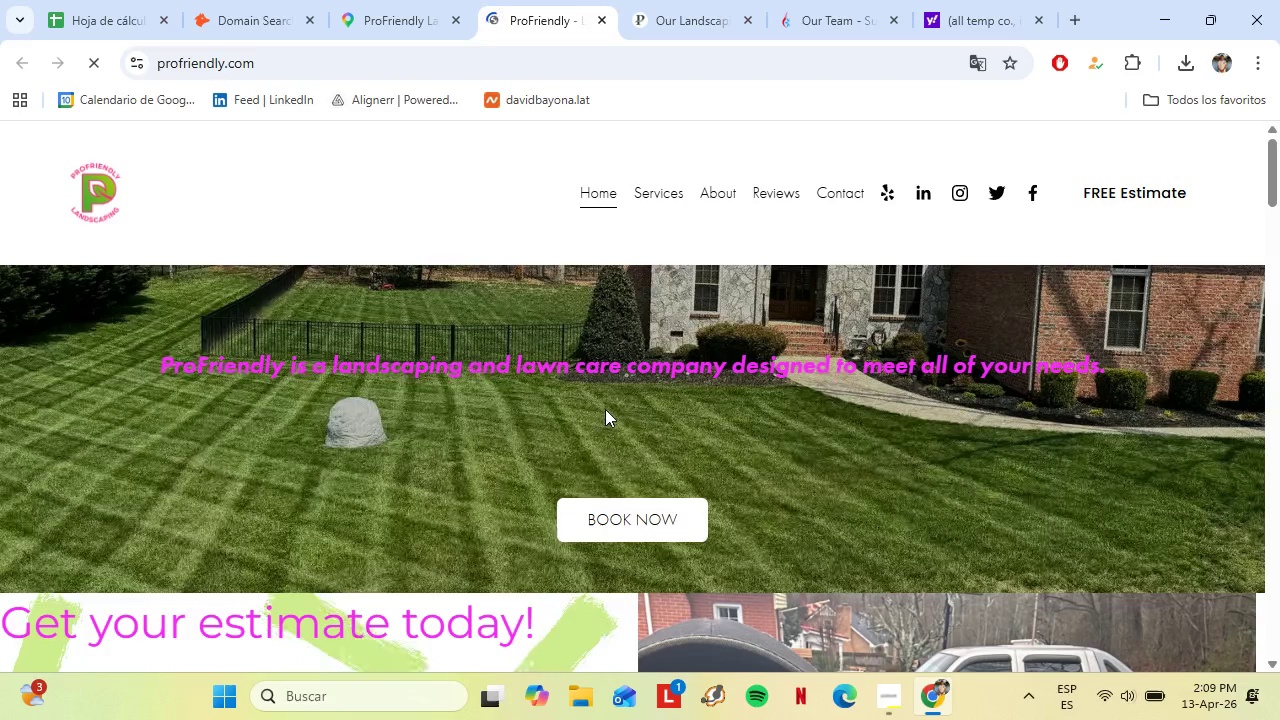 
wait(13.33)
 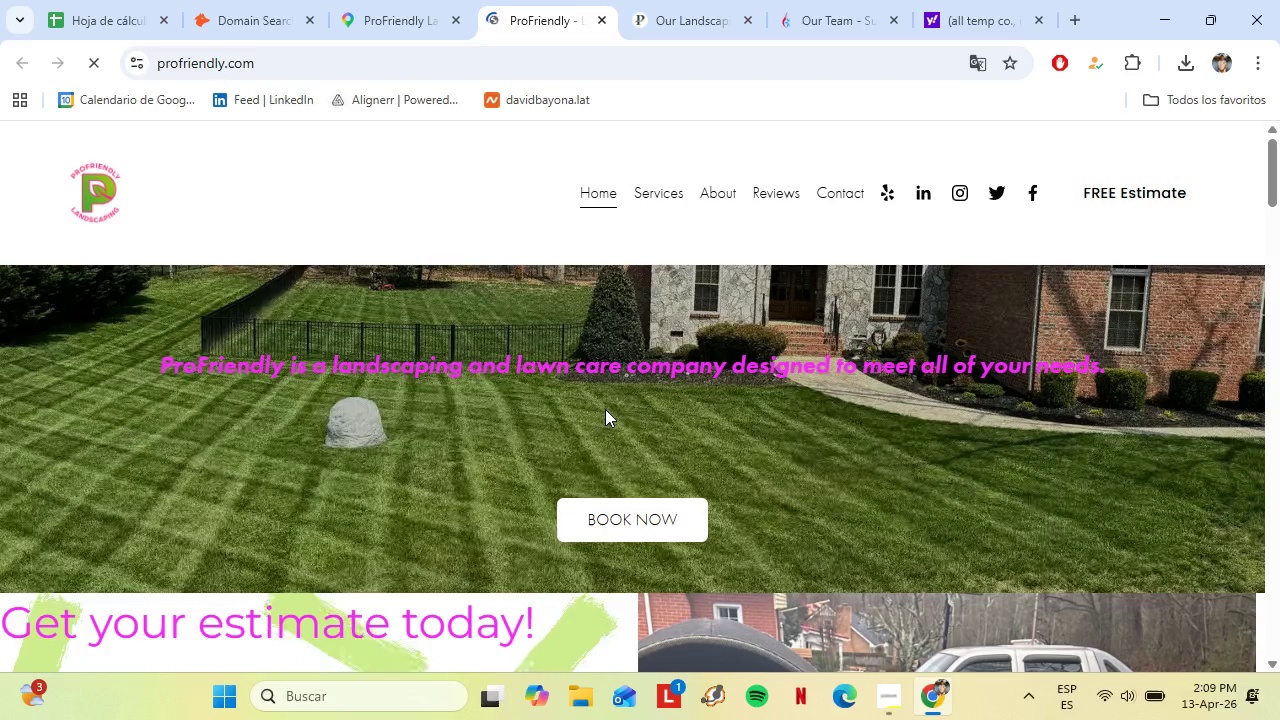 
left_click([711, 198])
 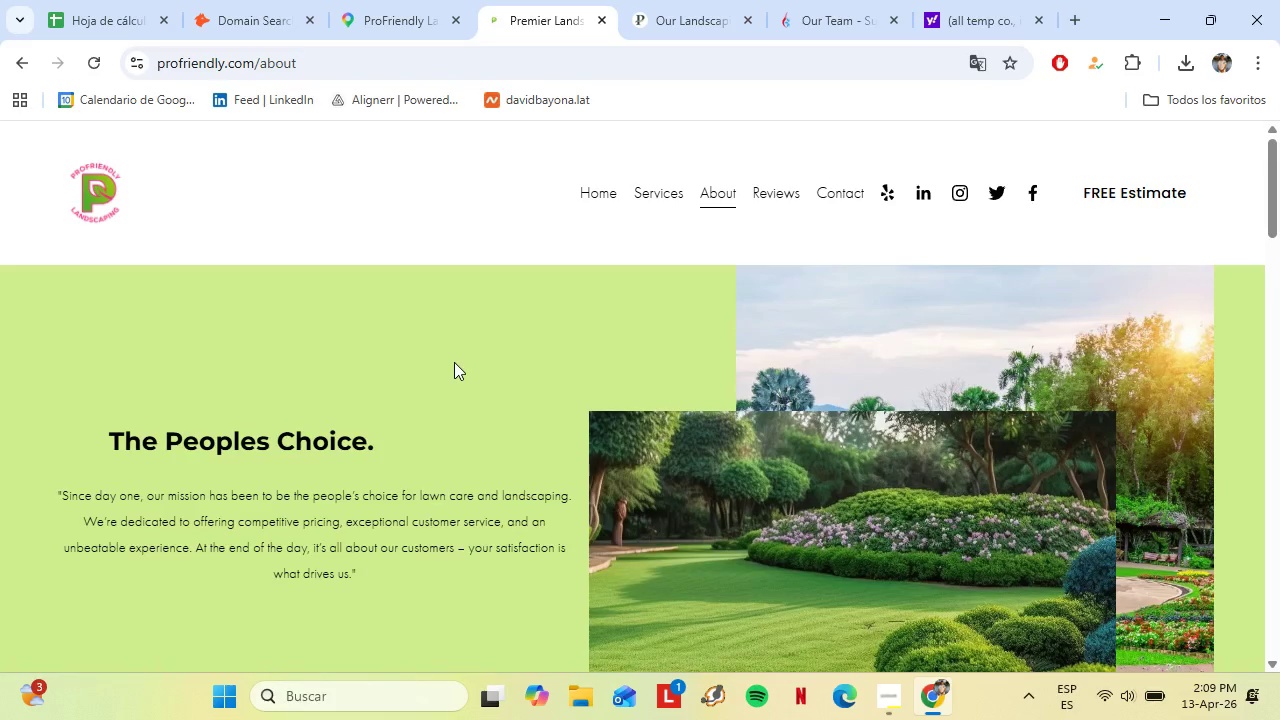 
scroll: coordinate [504, 417], scroll_direction: down, amount: 7.0
 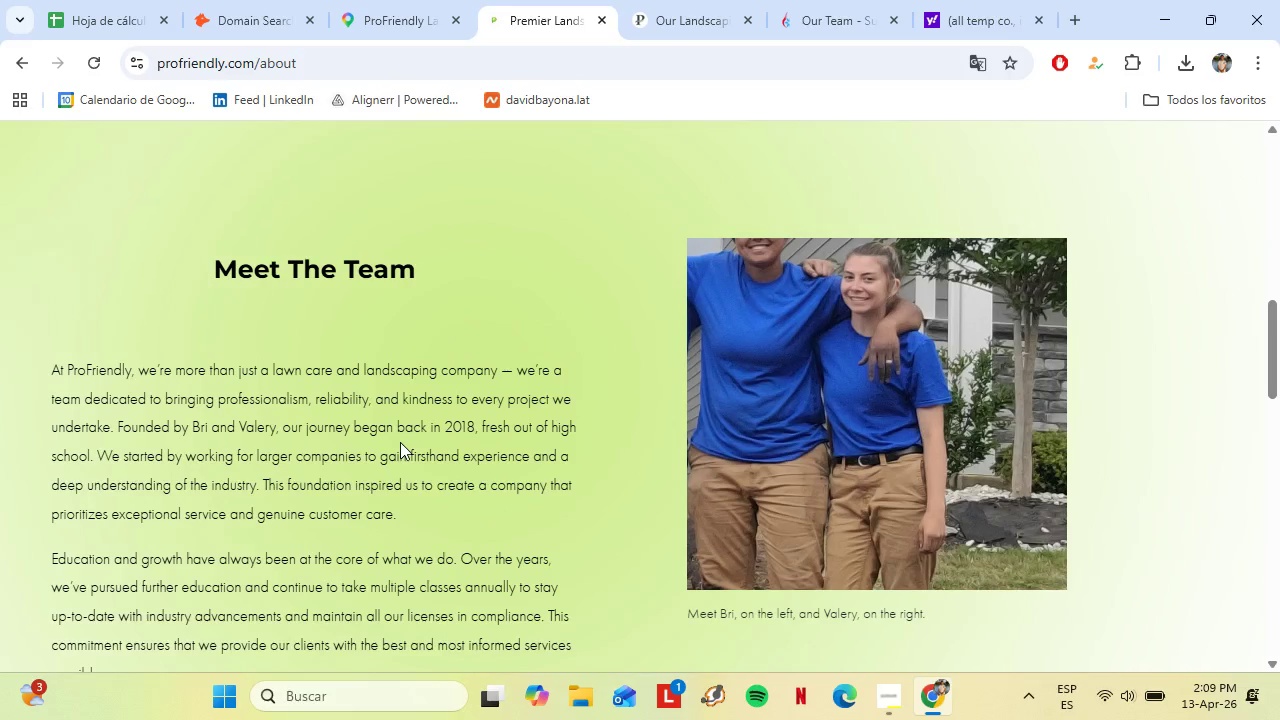 
wait(5.12)
 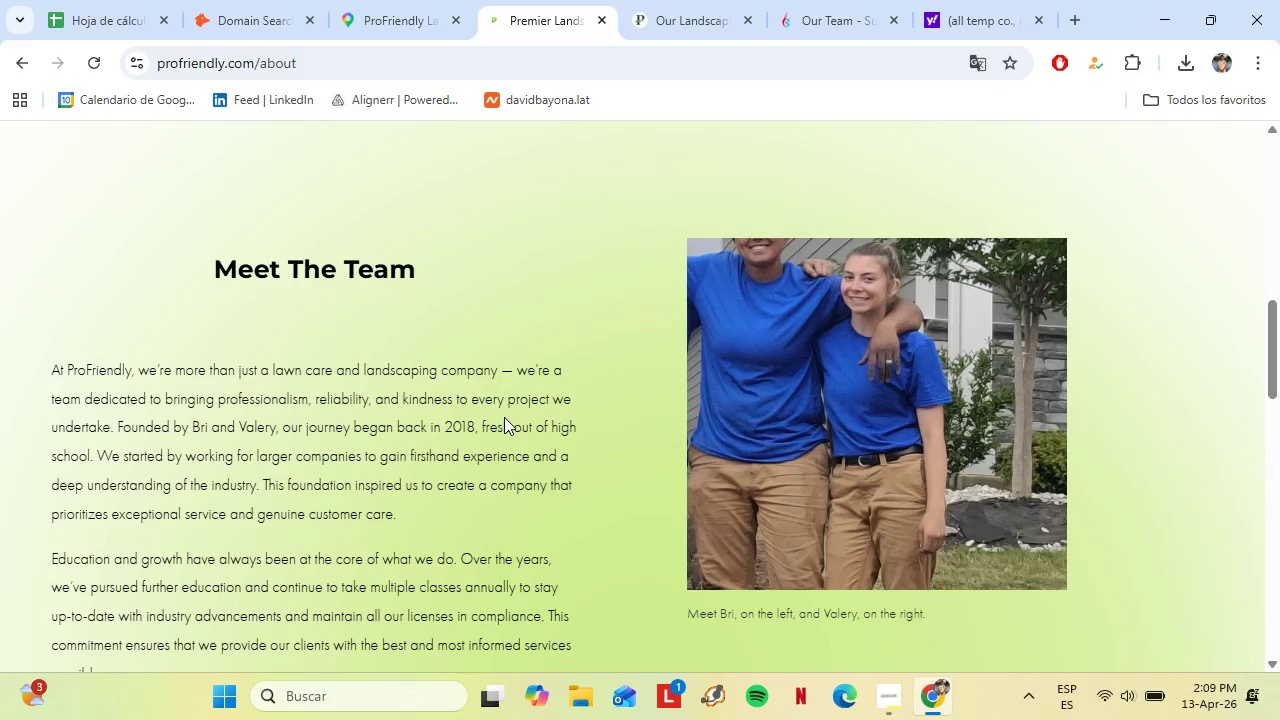 
scroll: coordinate [313, 484], scroll_direction: down, amount: 2.0
 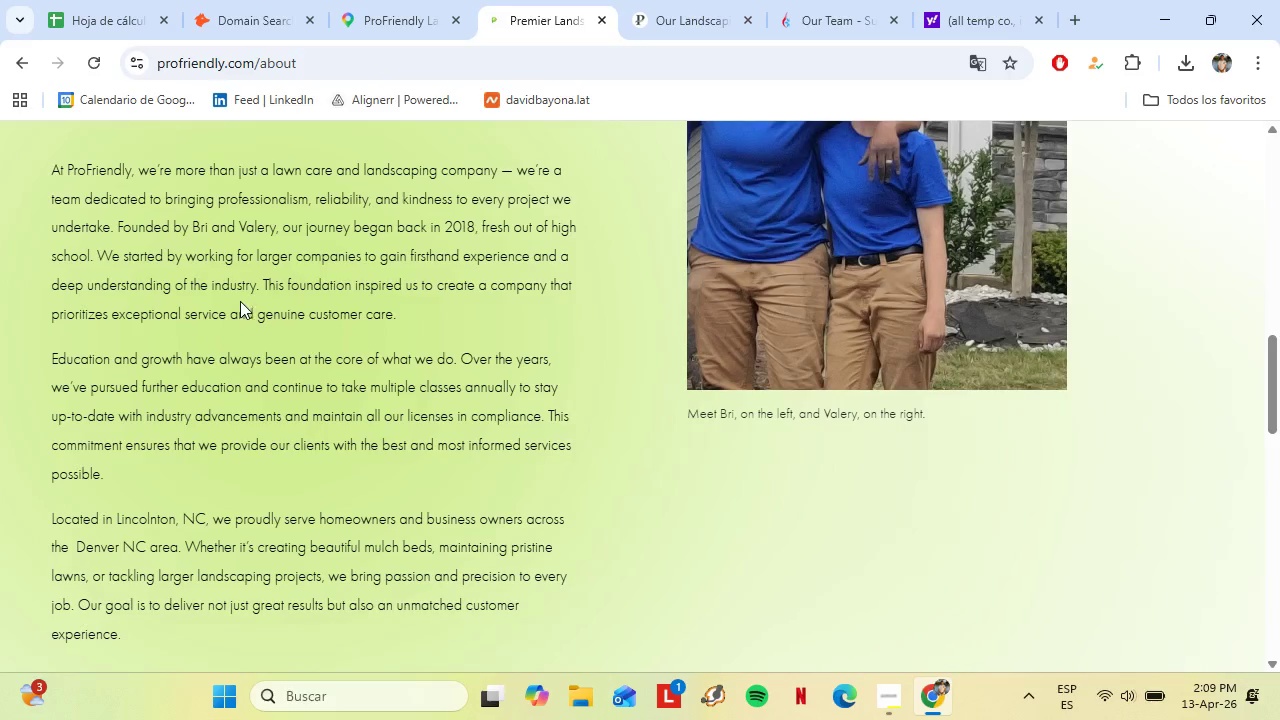 
wait(9.97)
 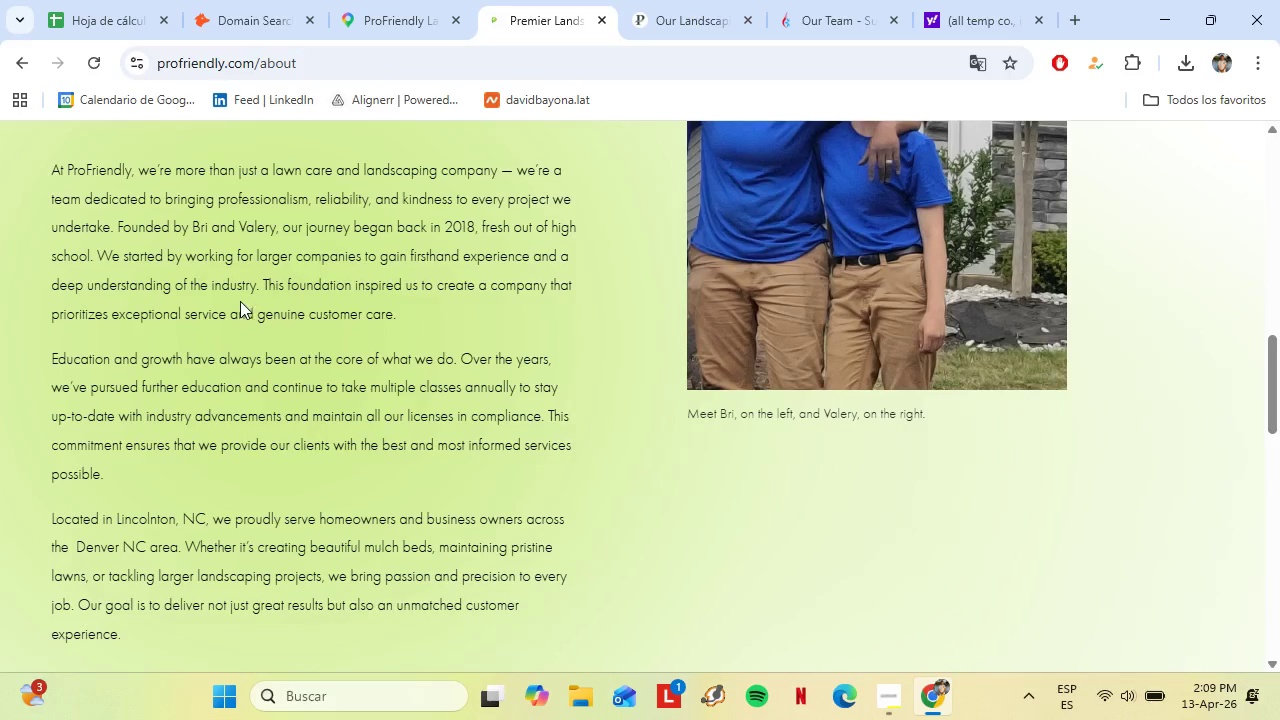 
scroll: coordinate [270, 327], scroll_direction: down, amount: 4.0
 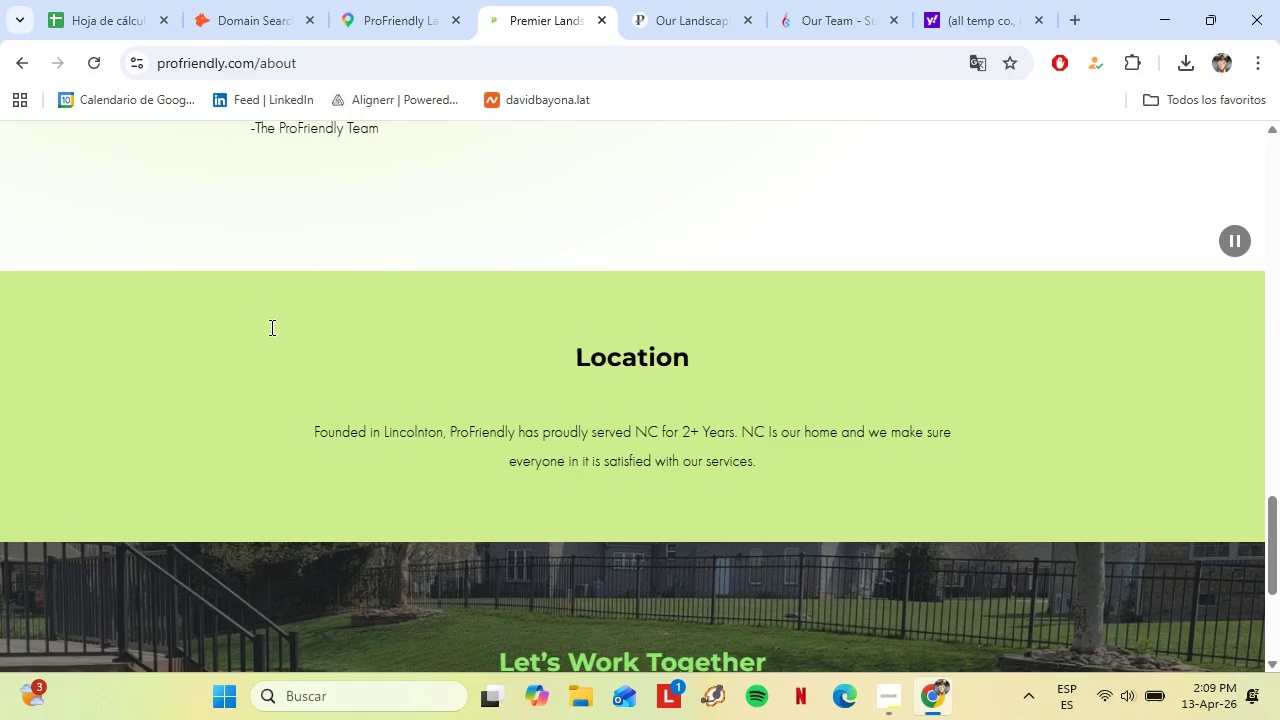 
scroll: coordinate [270, 327], scroll_direction: up, amount: 6.0
 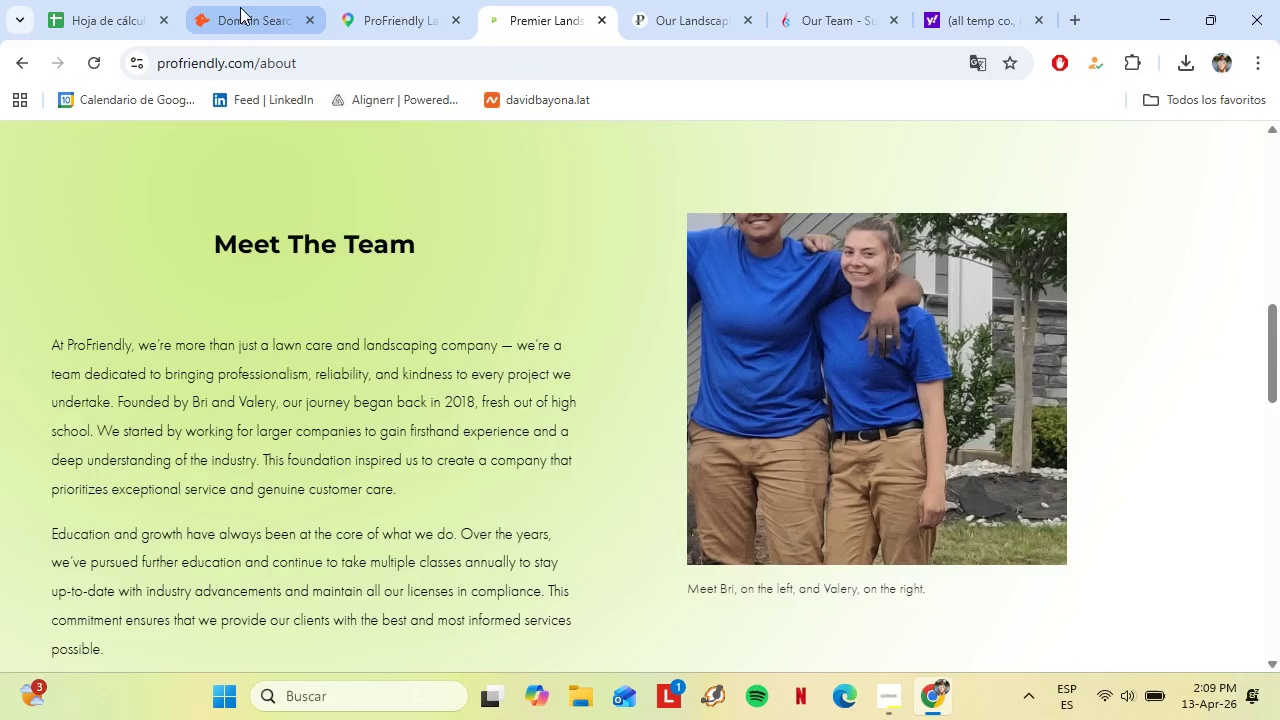 
left_click([377, 0])
 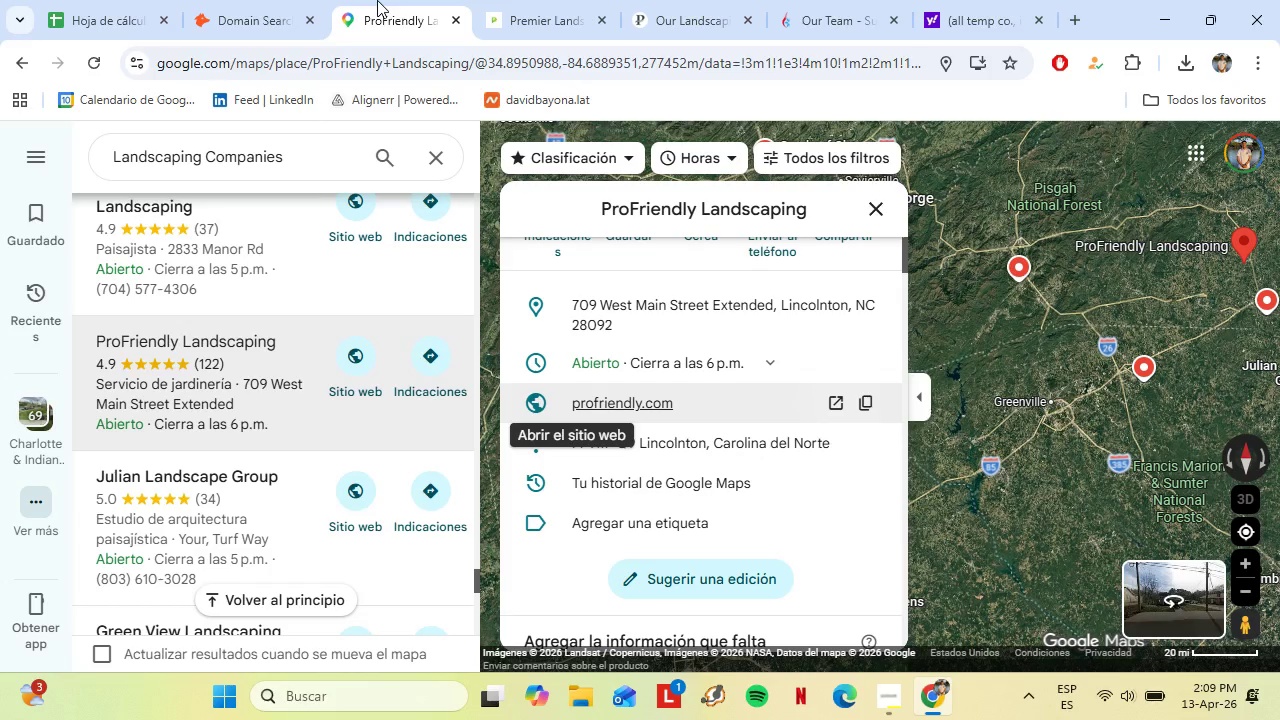 
left_click([657, 198])
 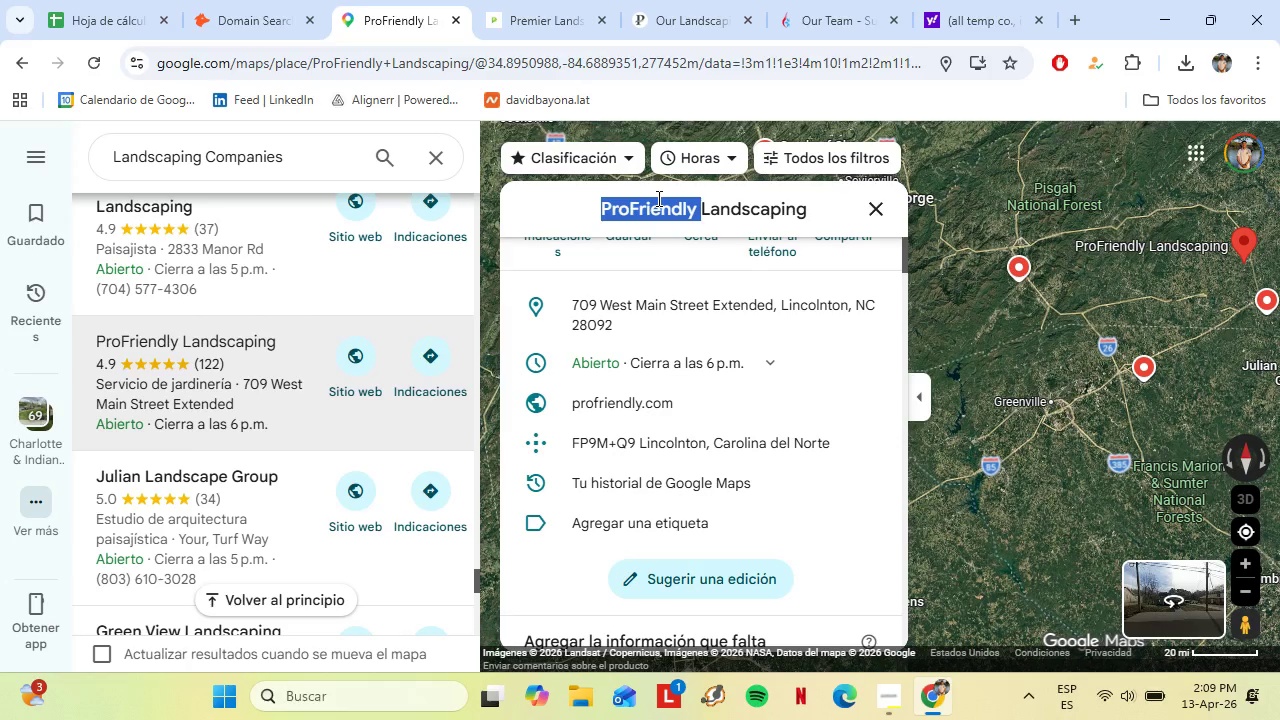 
double_click([657, 198])
 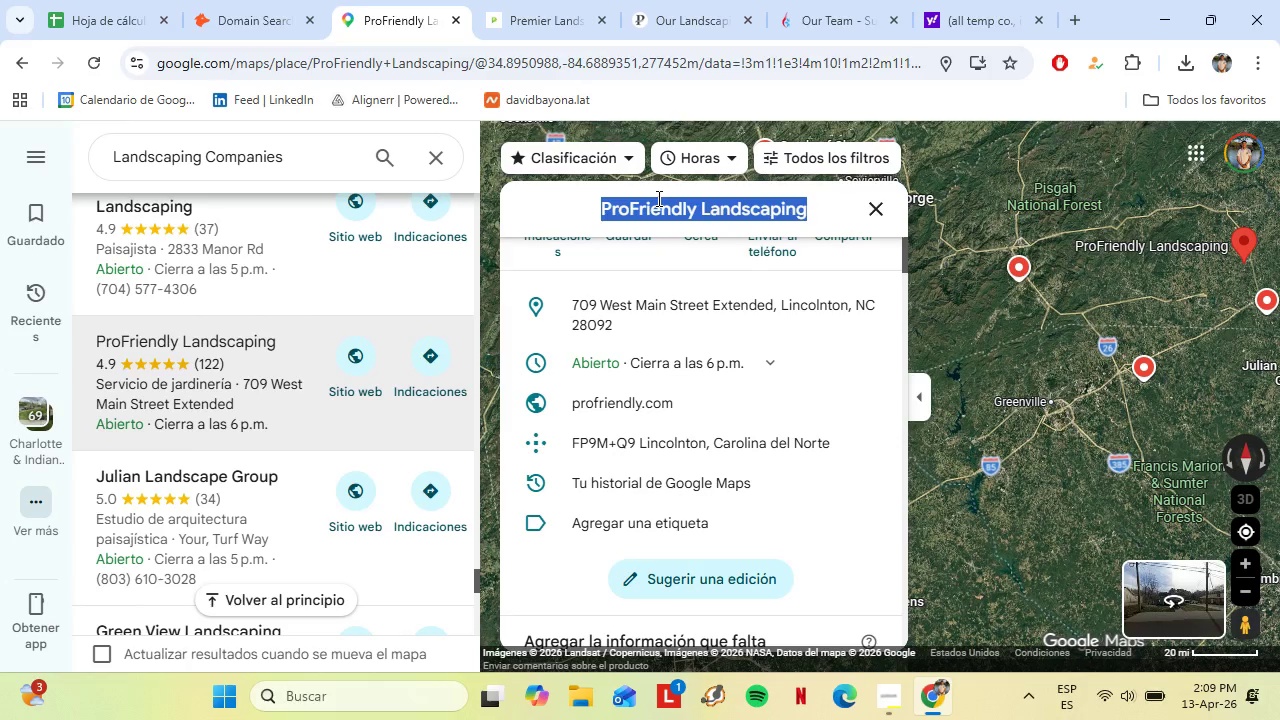 
triple_click([657, 198])
 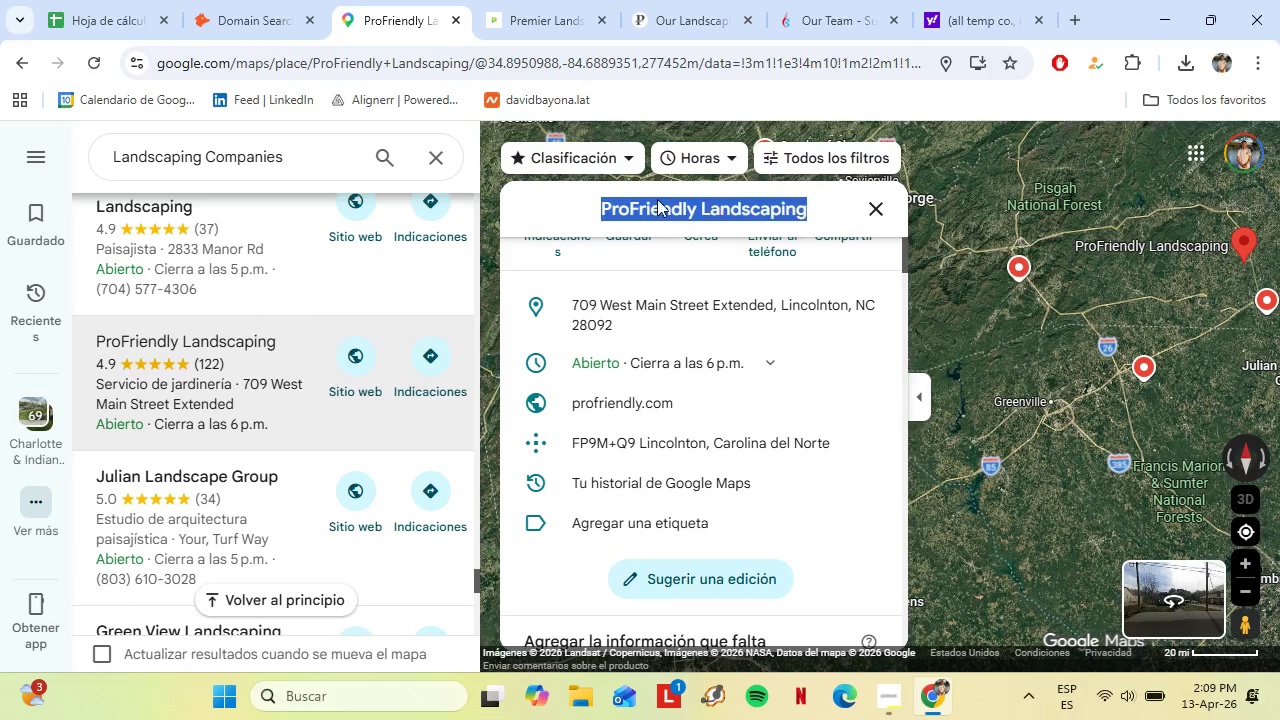 
right_click([657, 199])
 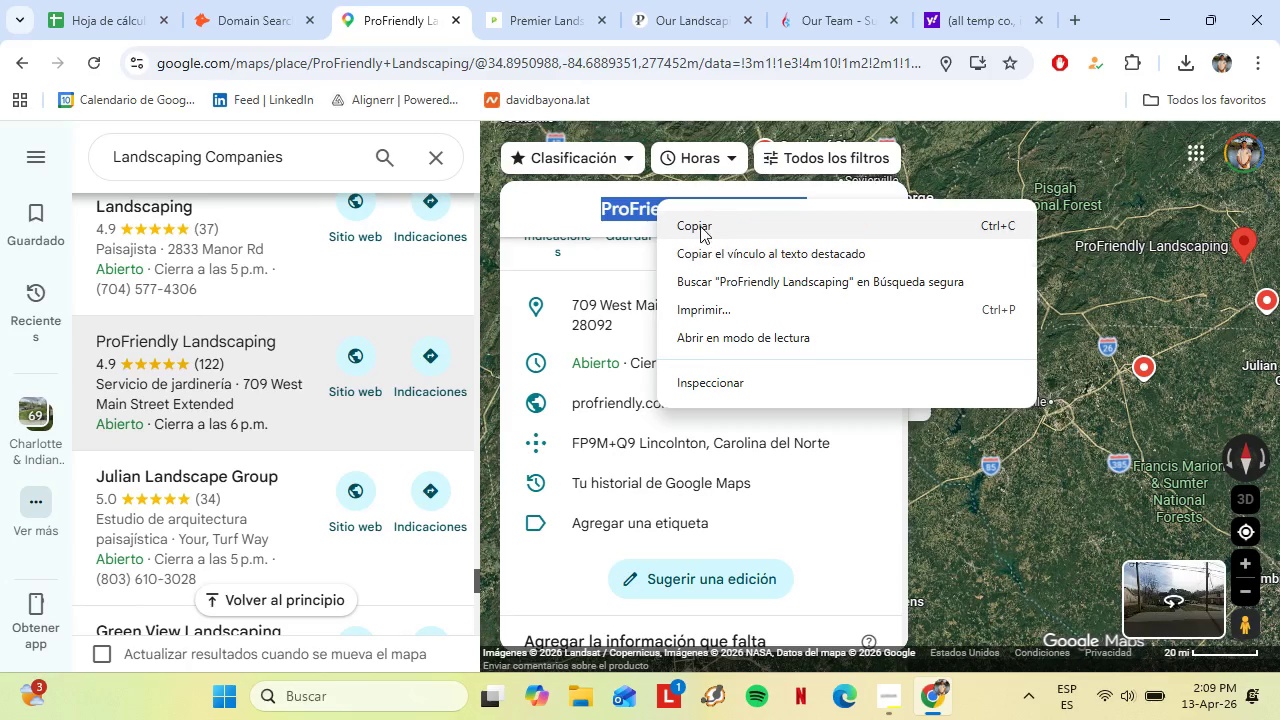 
left_click([699, 224])
 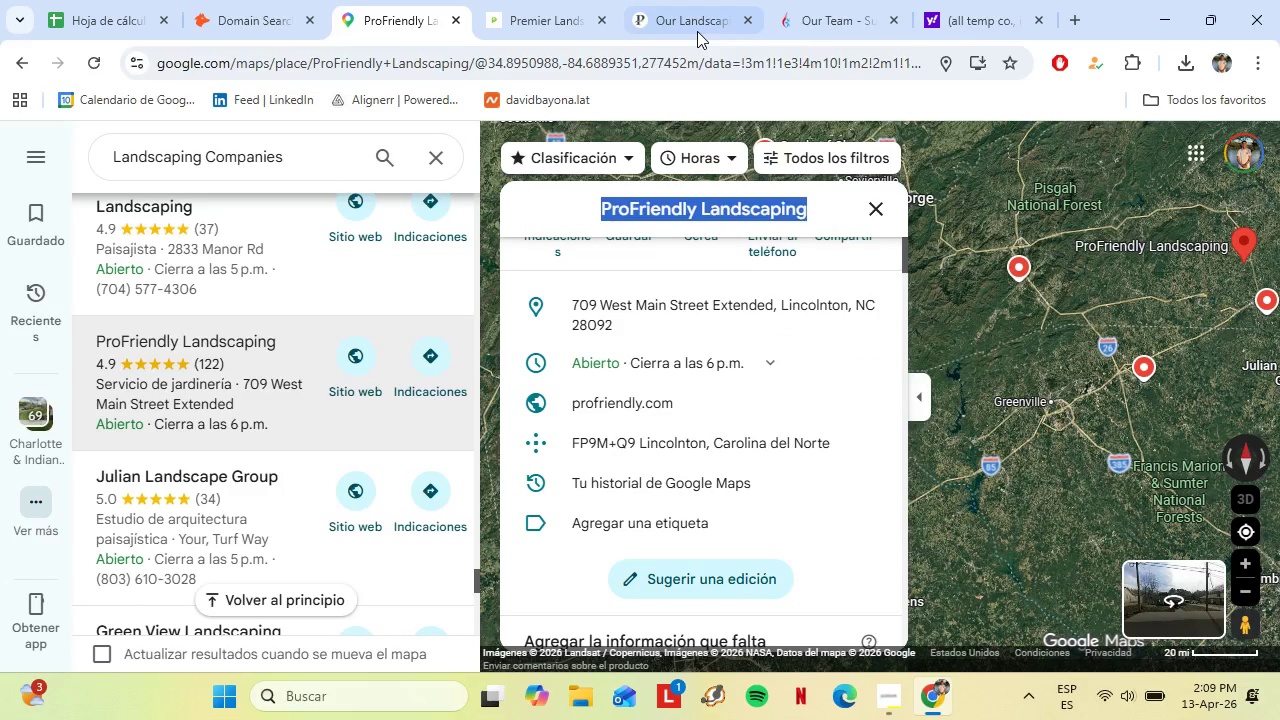 
left_click([697, 29])
 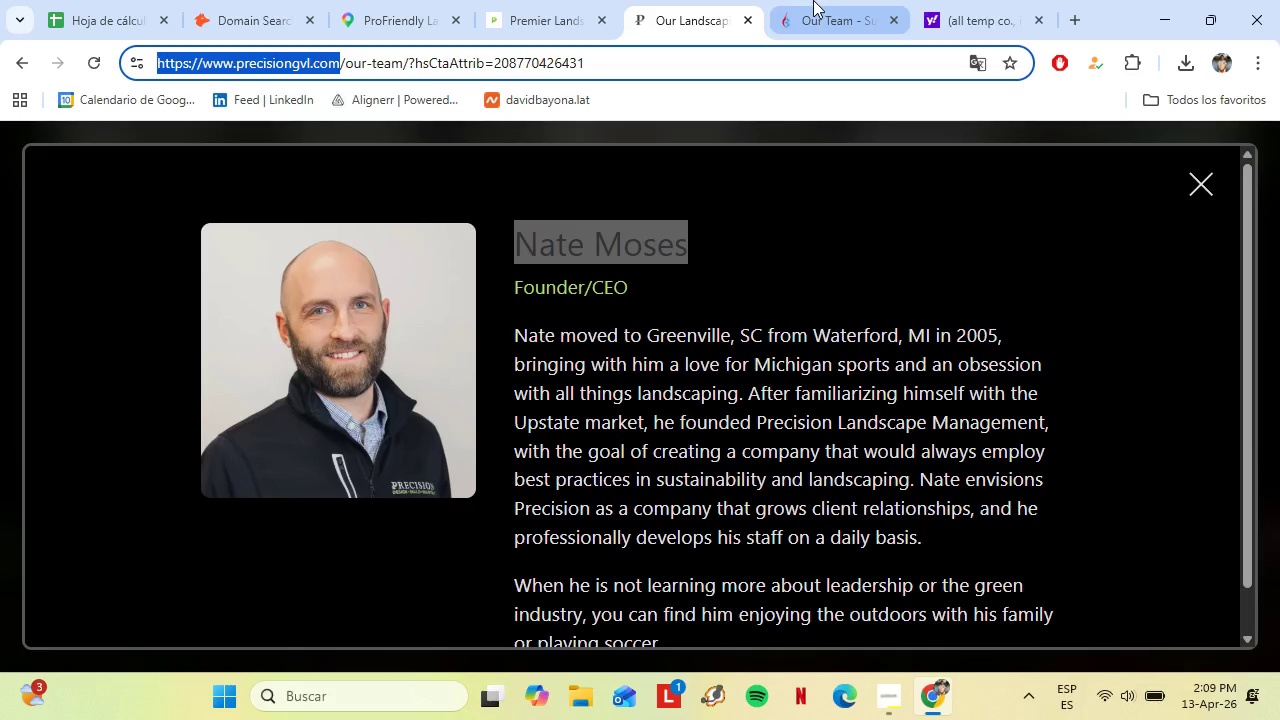 
left_click([813, 0])
 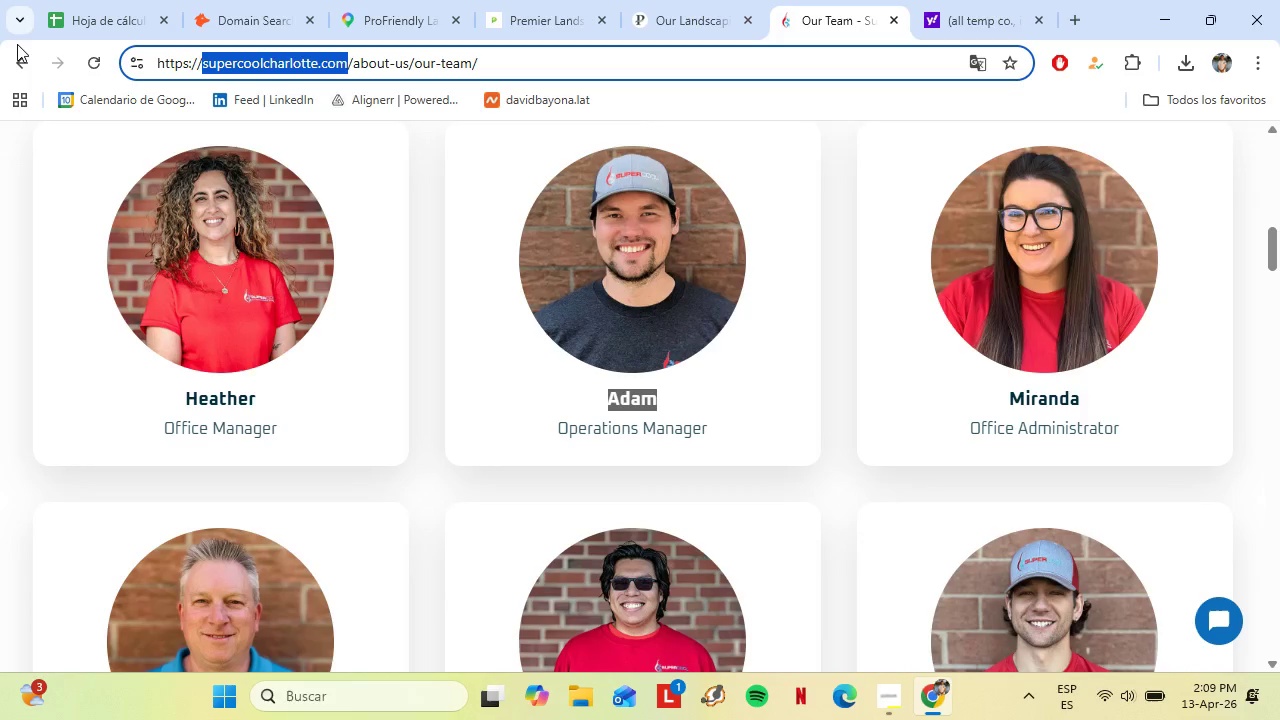 
double_click([18, 57])
 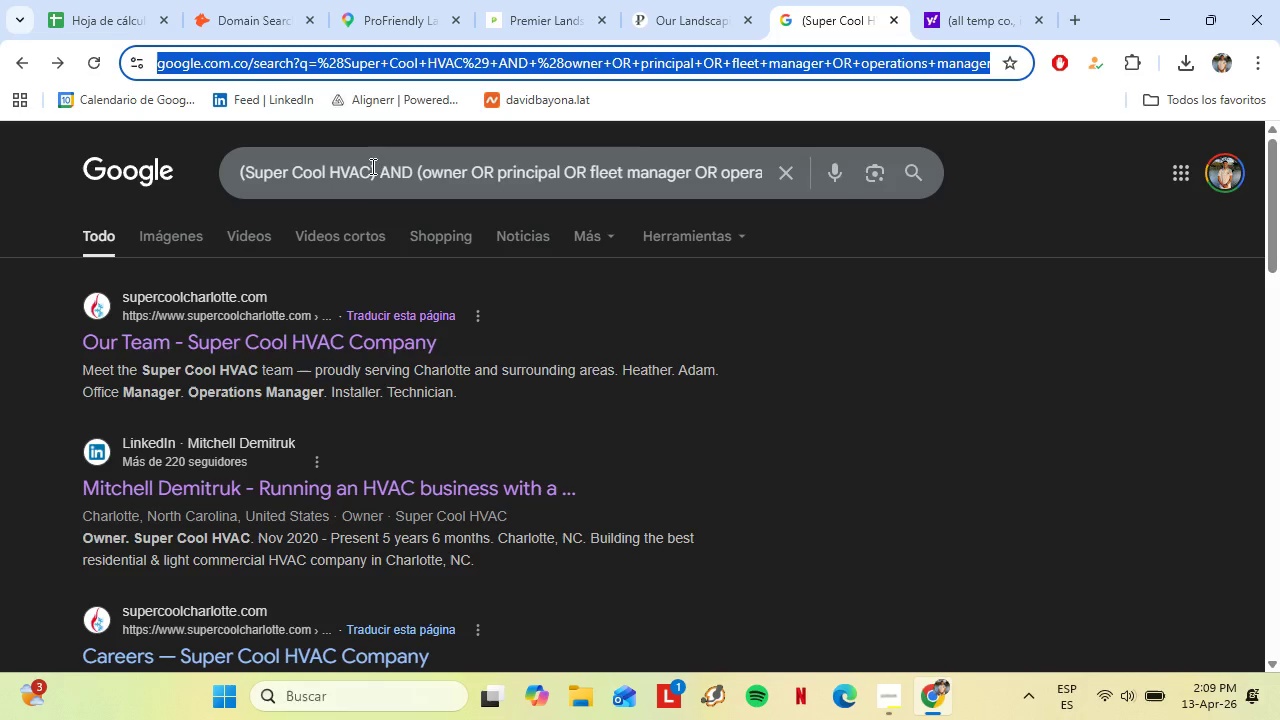 
left_click_drag(start_coordinate=[373, 178], to_coordinate=[250, 168])
 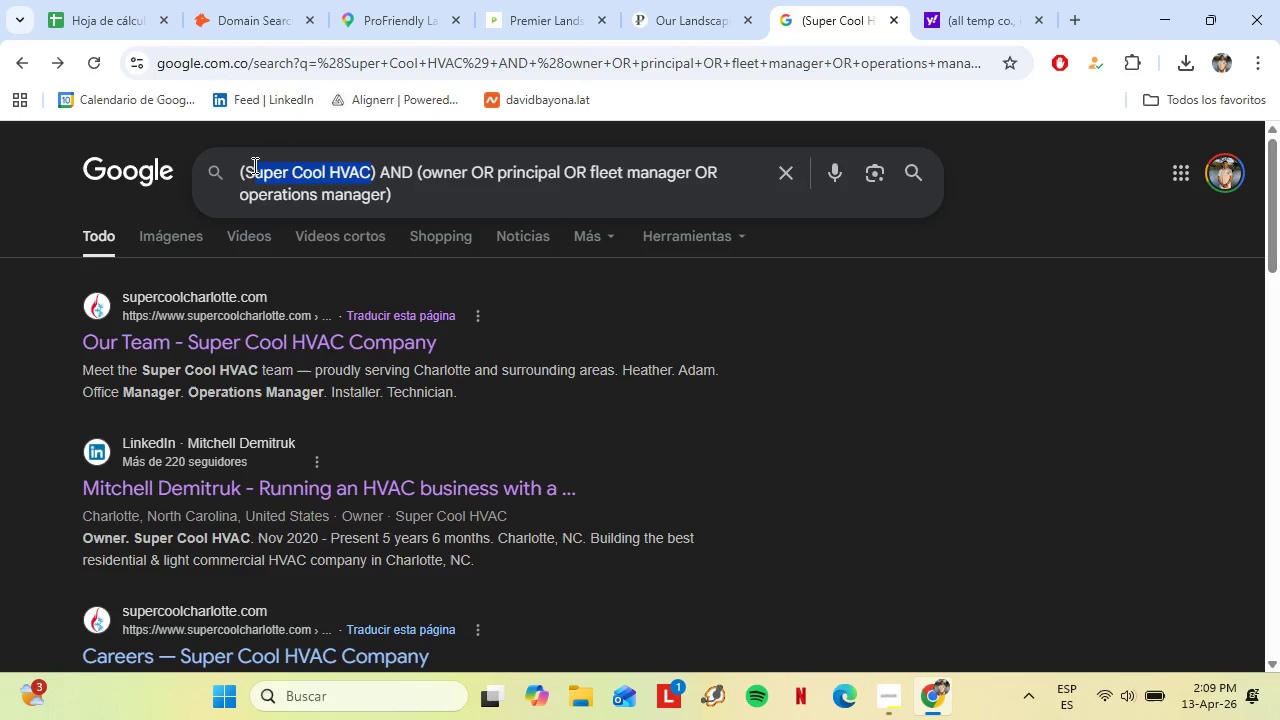 
key(Backspace)
 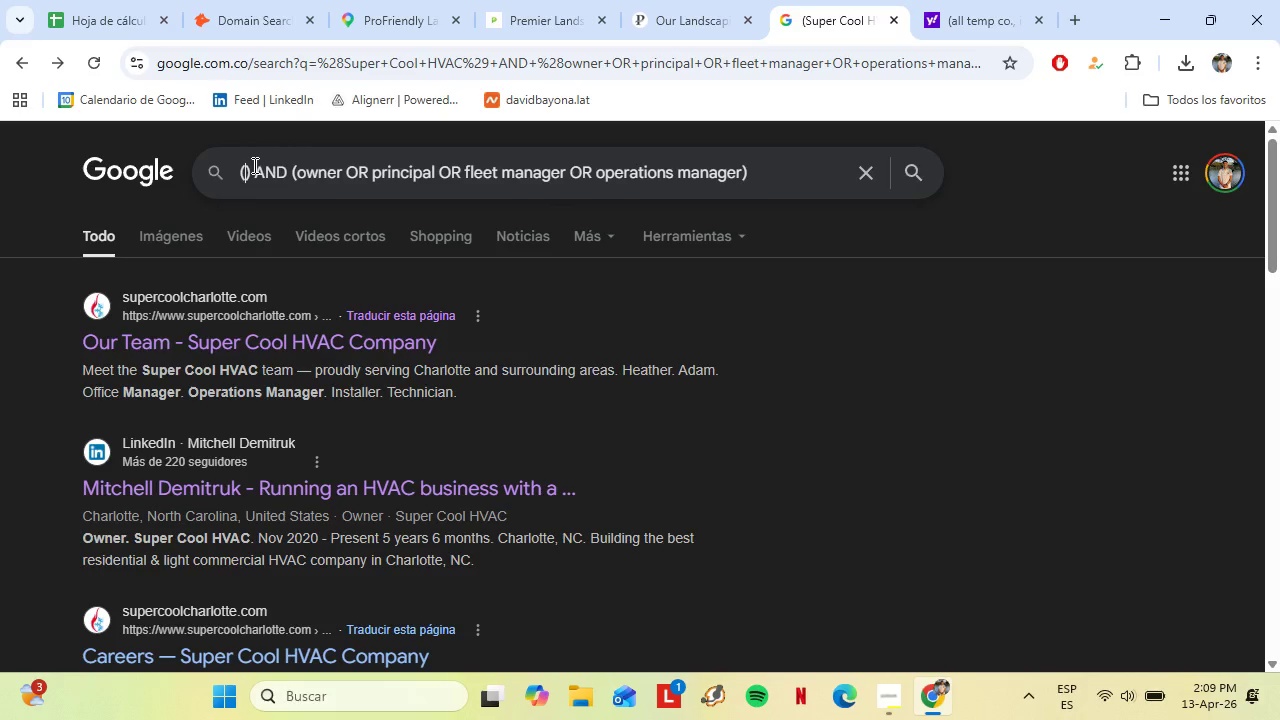 
key(Backspace)
 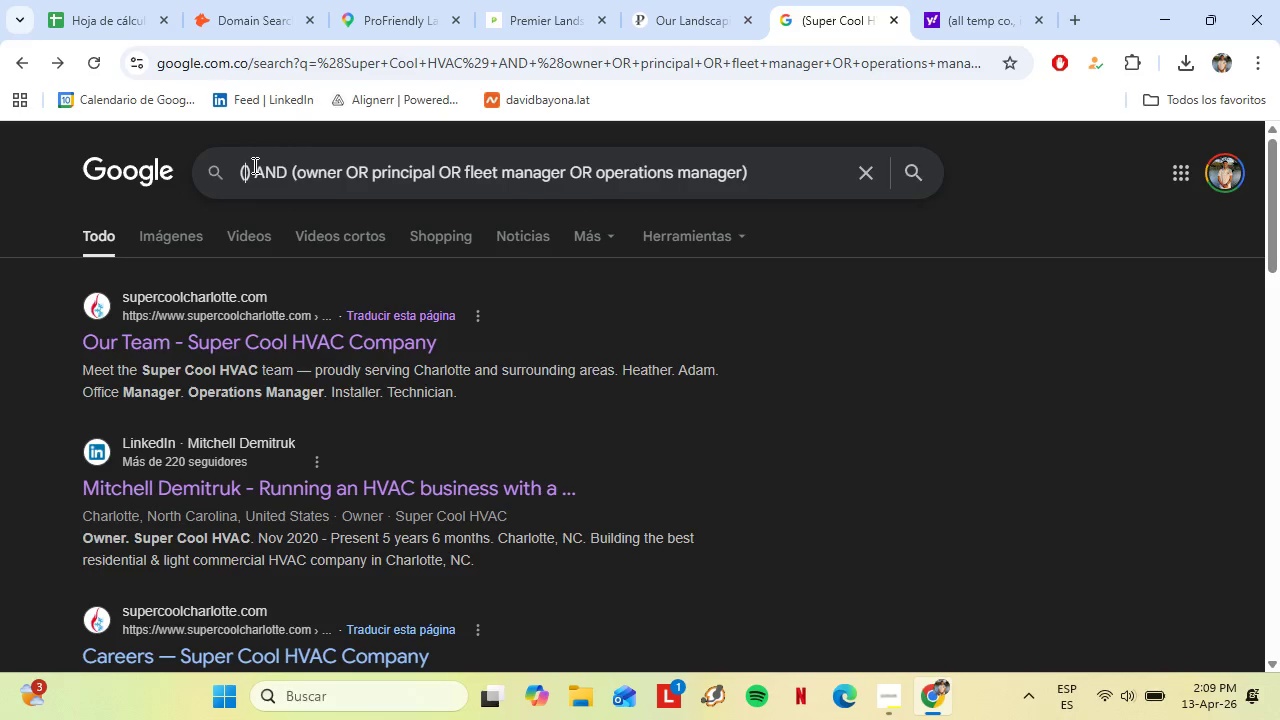 
key(Control+V)
 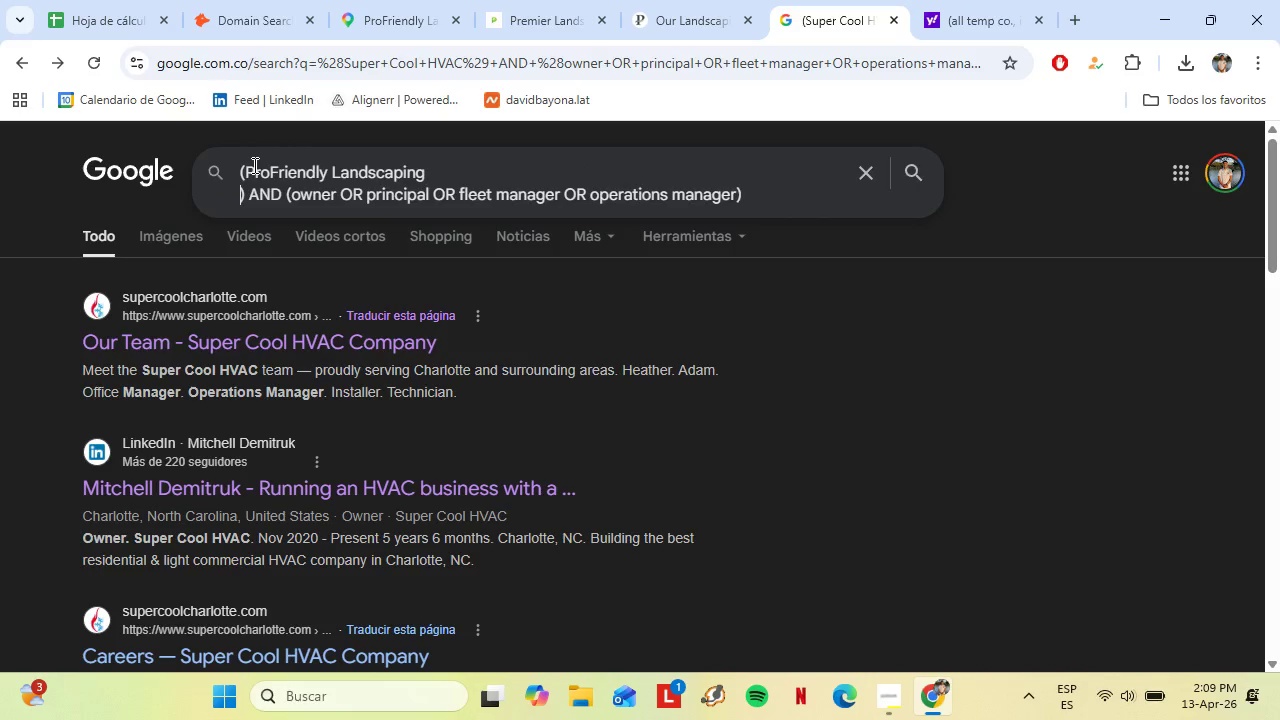 
key(Backspace)
 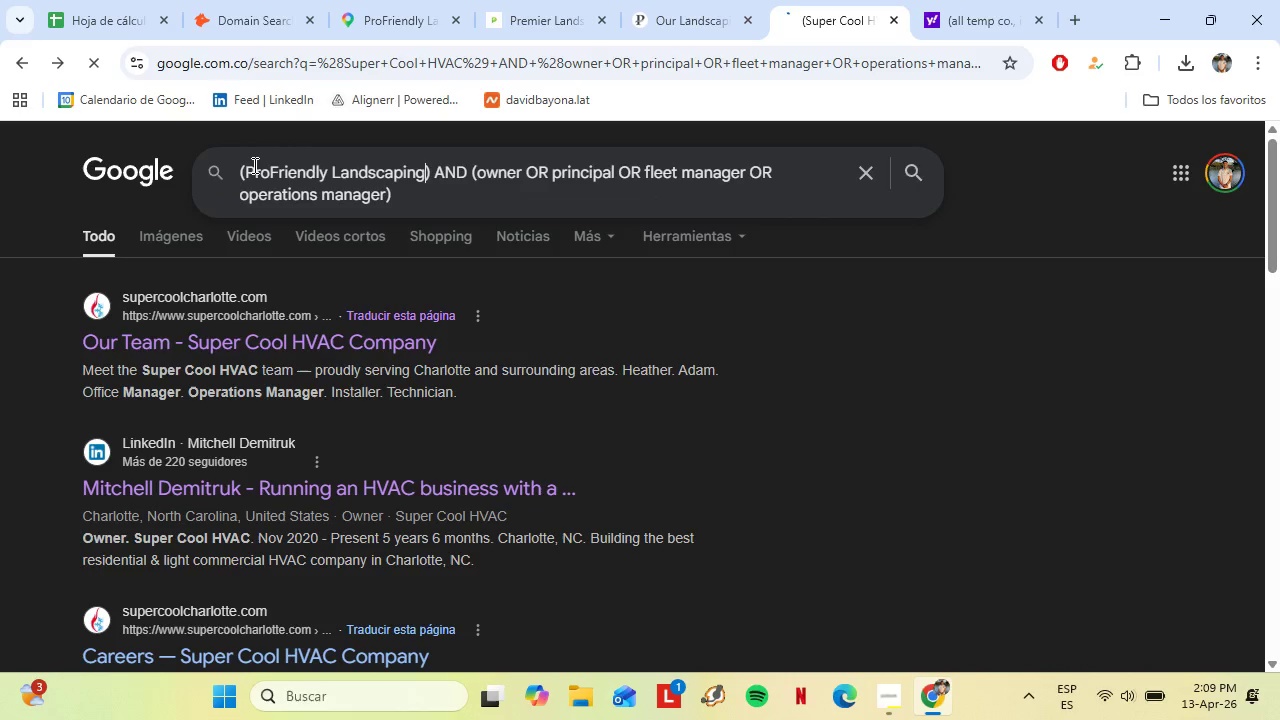 
key(Enter)
 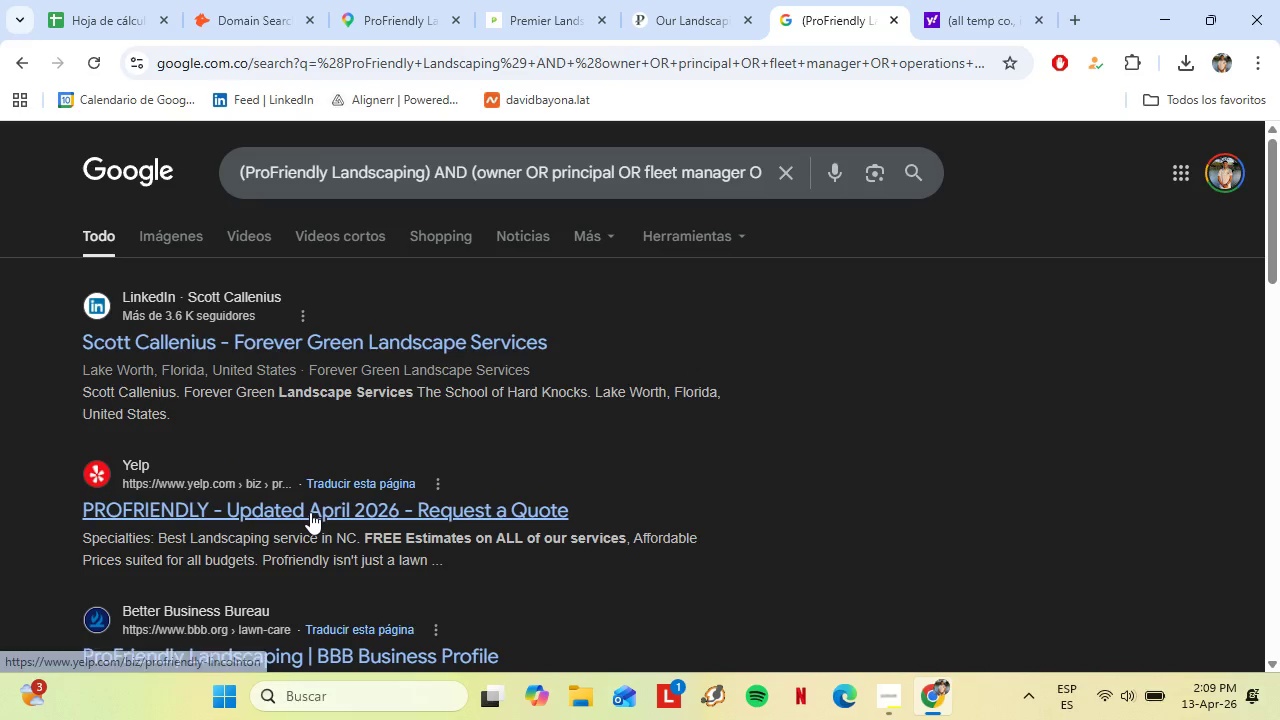 
wait(5.41)
 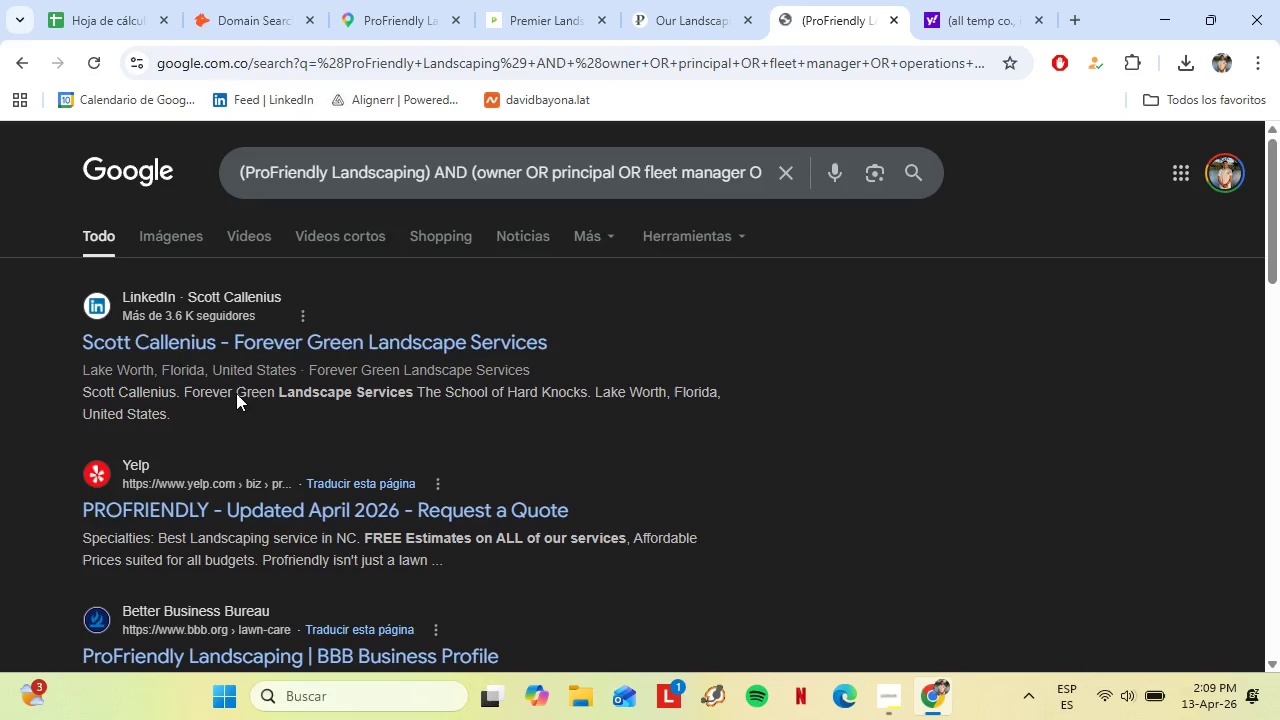 
scroll: coordinate [320, 486], scroll_direction: down, amount: 2.0
 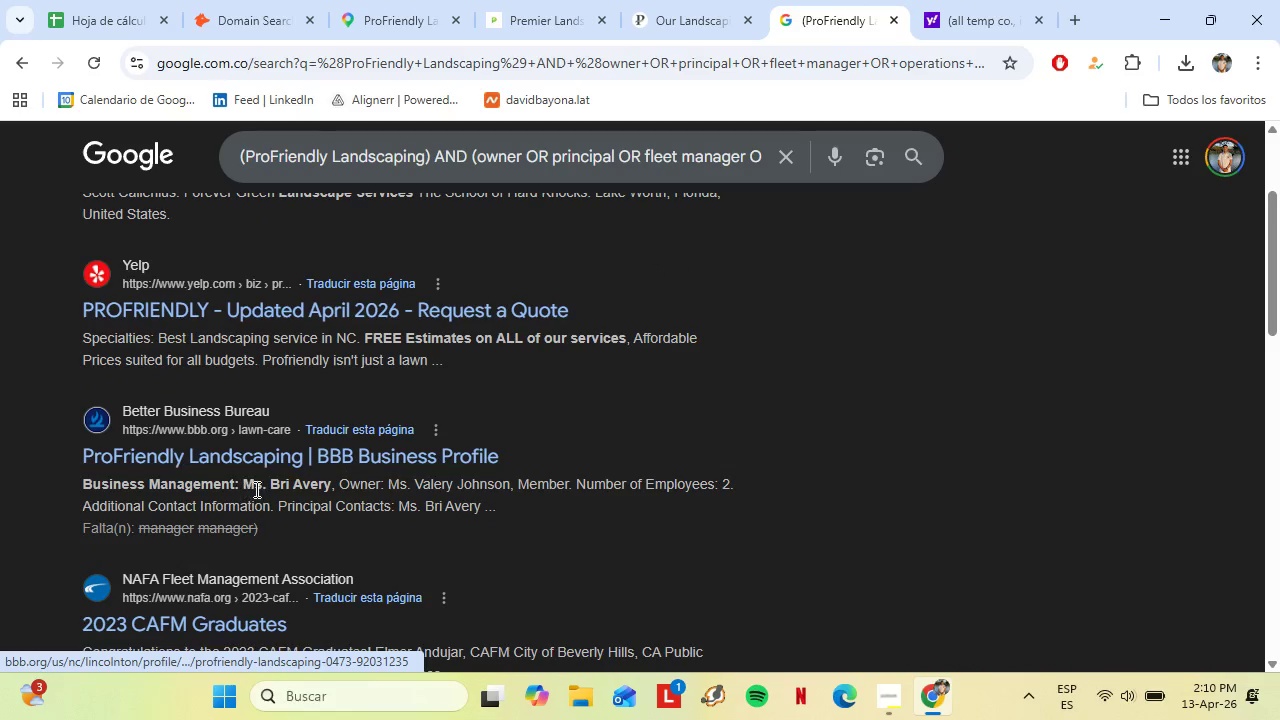 
left_click_drag(start_coordinate=[268, 483], to_coordinate=[333, 482])
 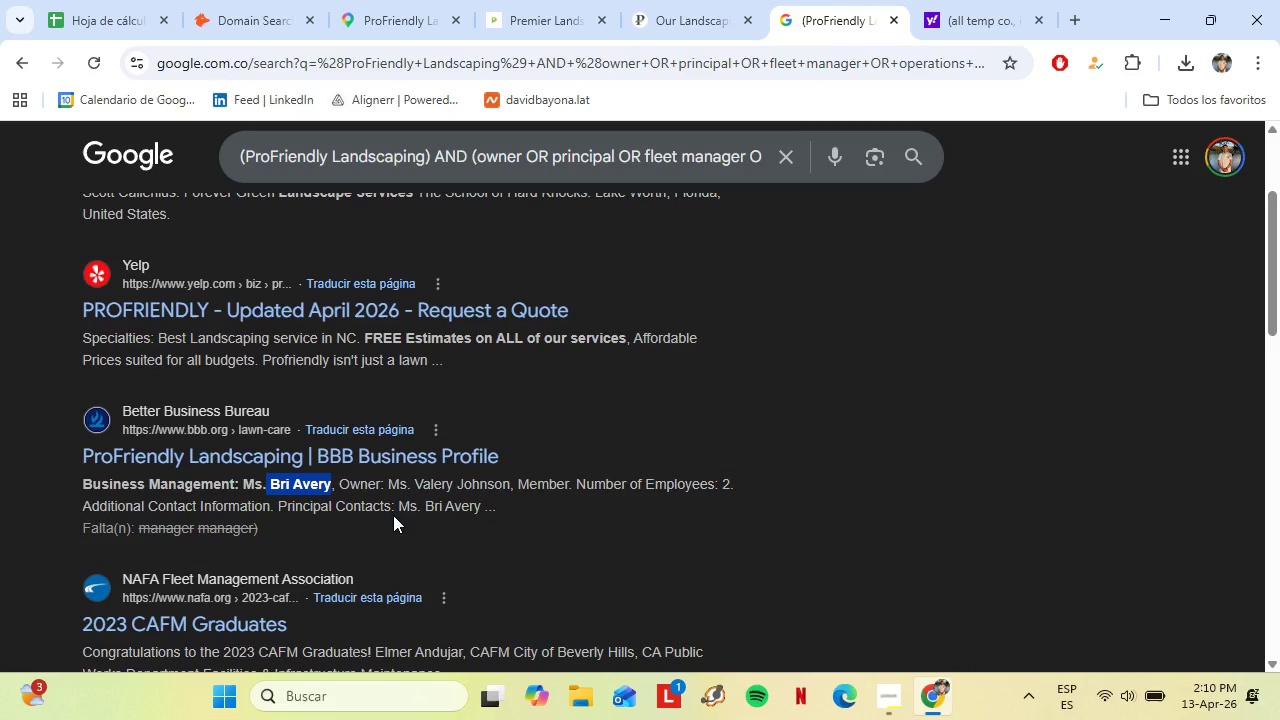 
key(Control+C)
 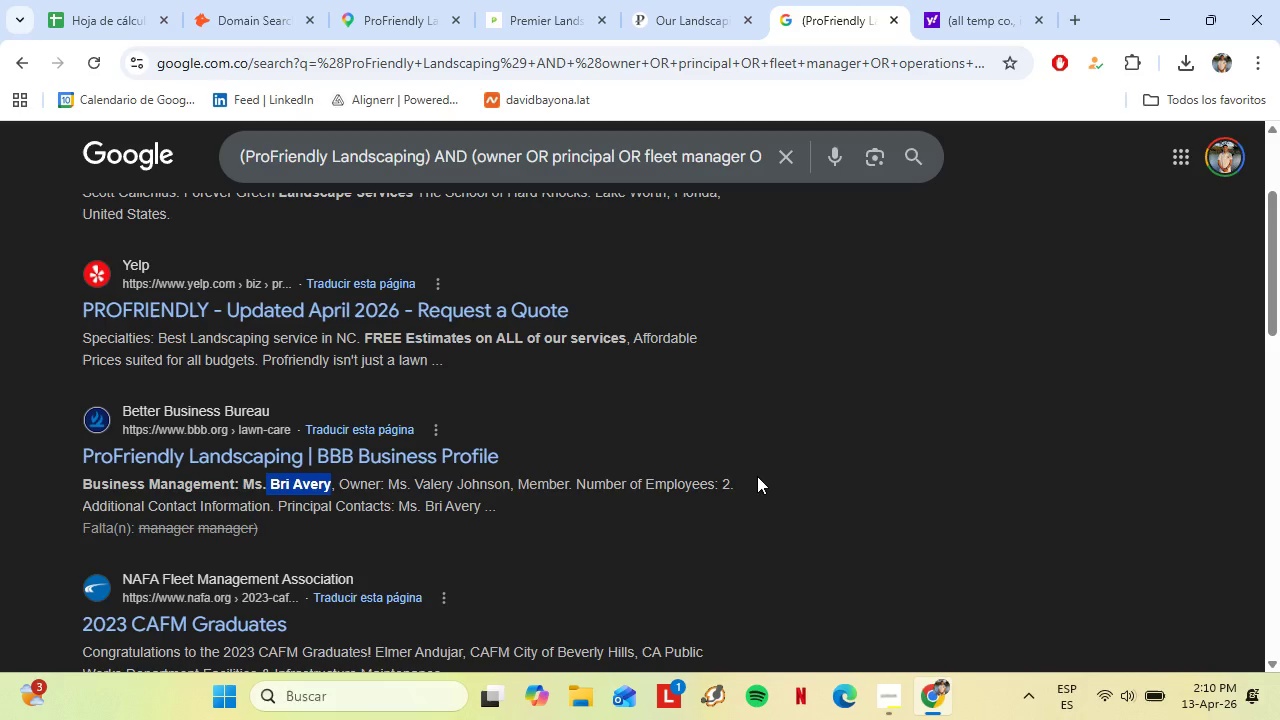 
left_click([364, 0])
 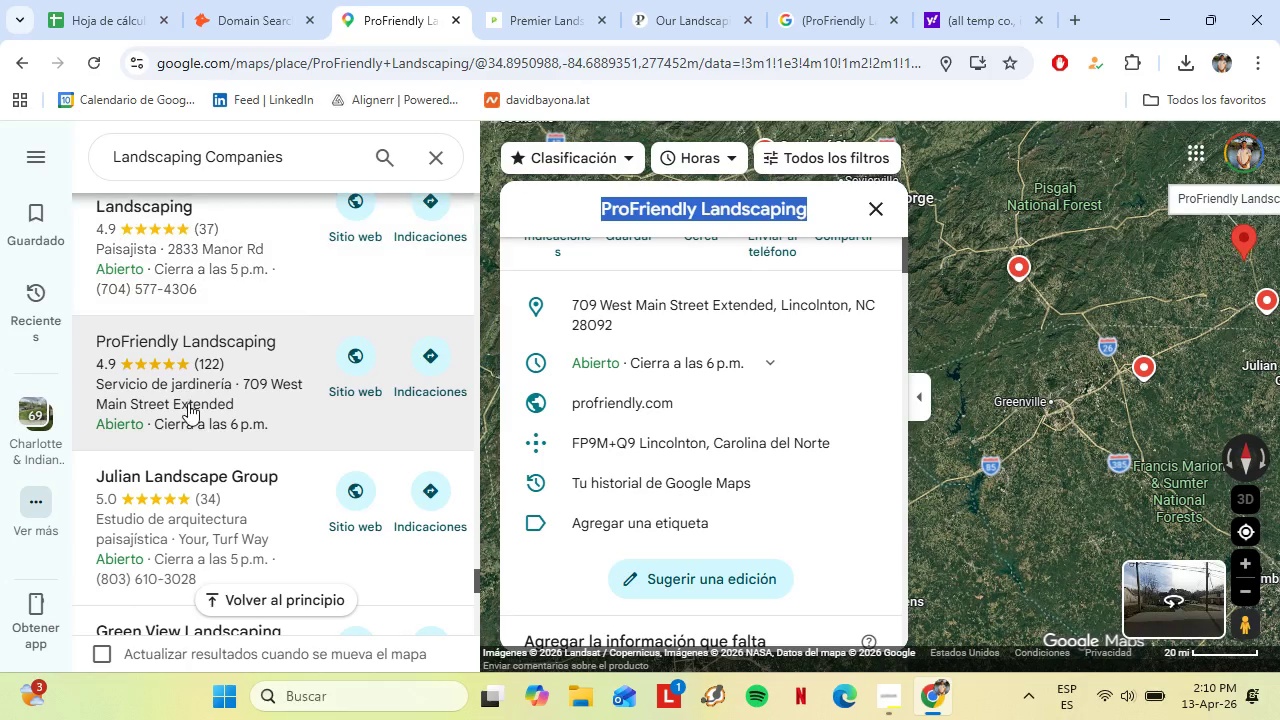 
scroll: coordinate [190, 402], scroll_direction: down, amount: 2.0
 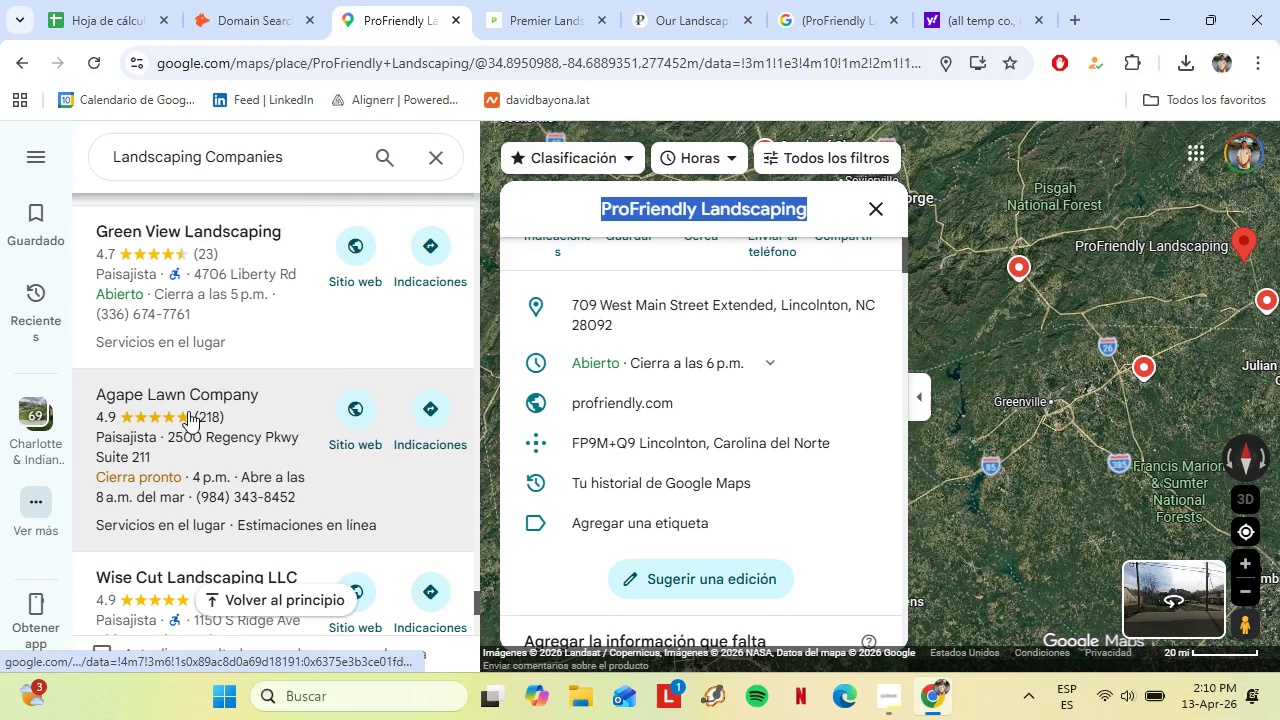 
left_click([188, 411])
 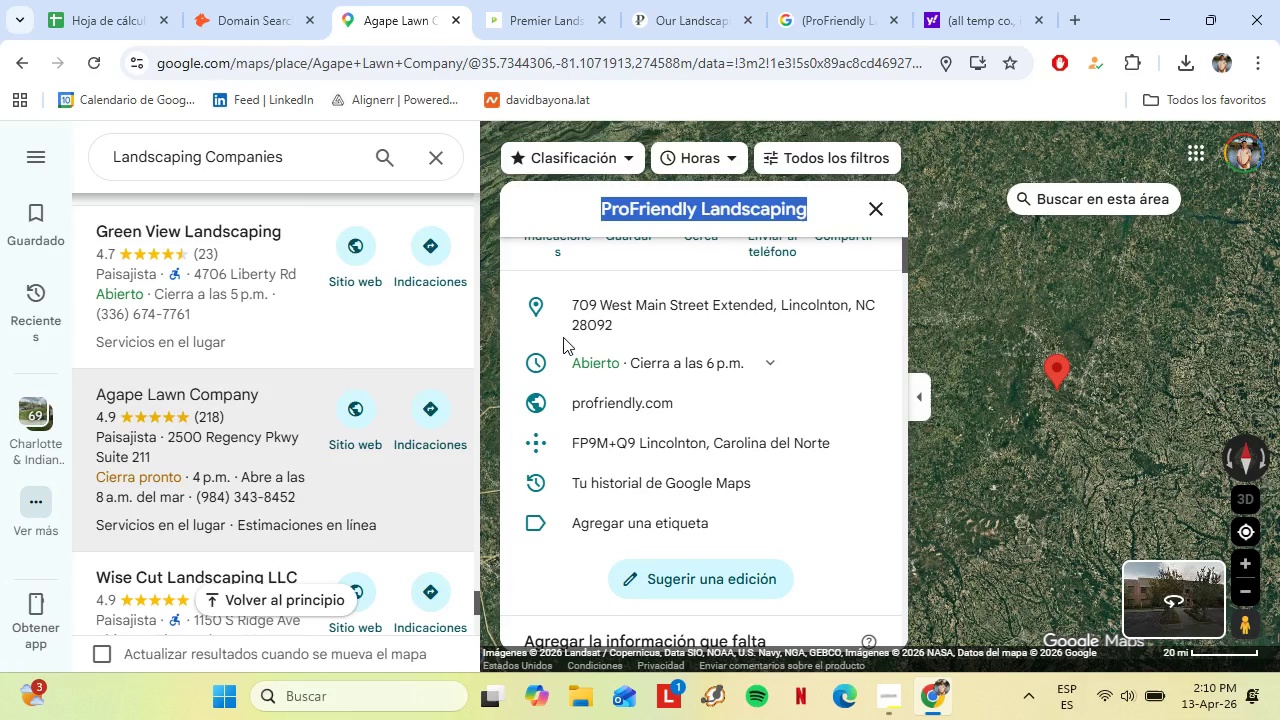 
scroll: coordinate [719, 360], scroll_direction: down, amount: 3.0
 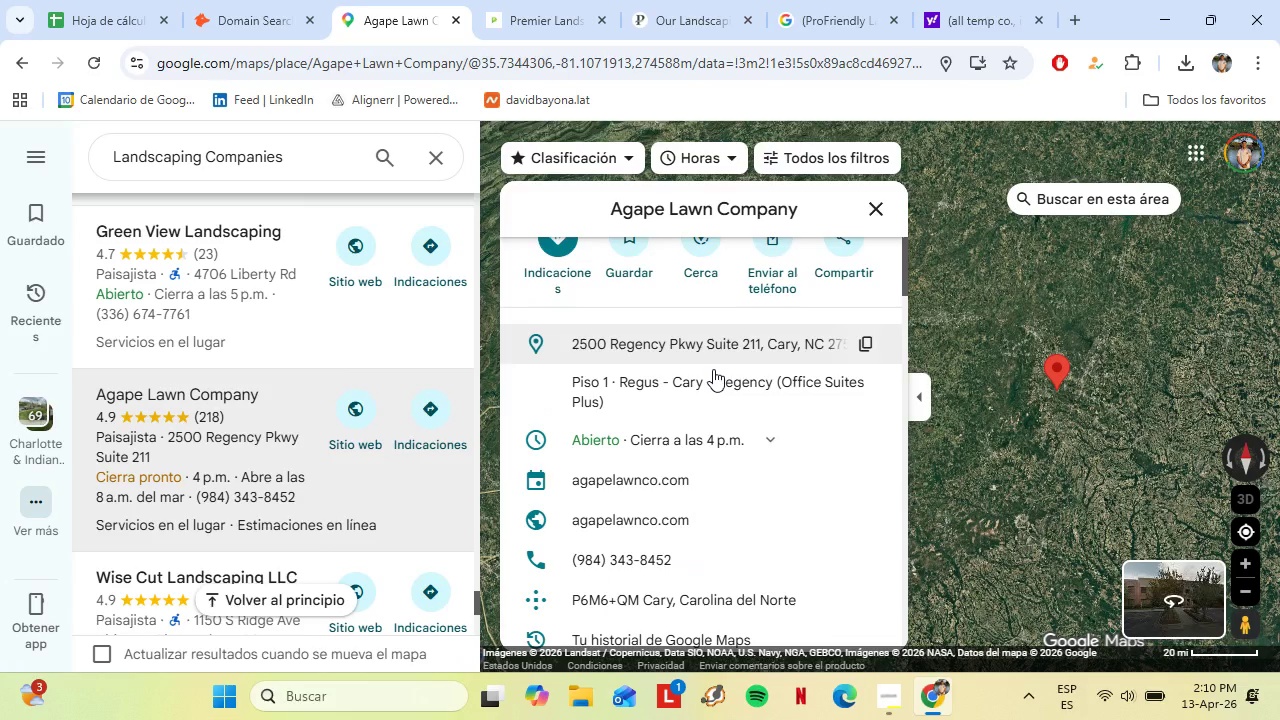 
left_click([628, 486])
 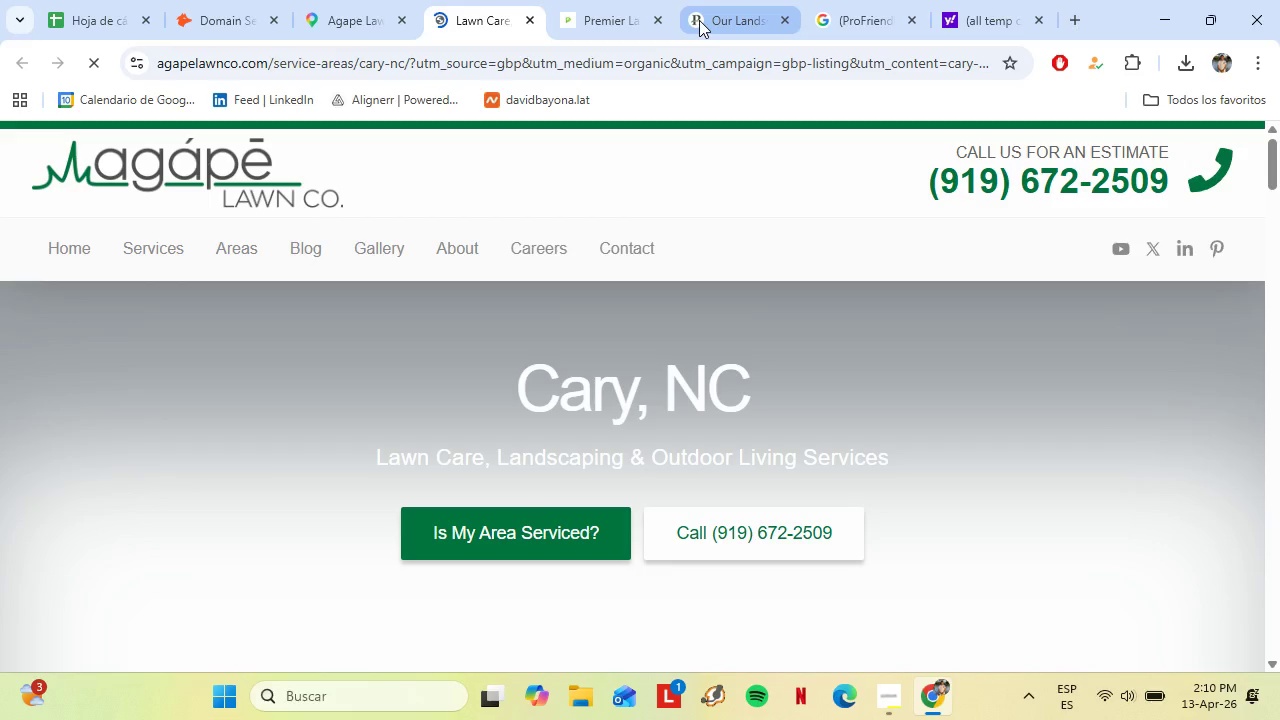 
left_click([623, 5])
 